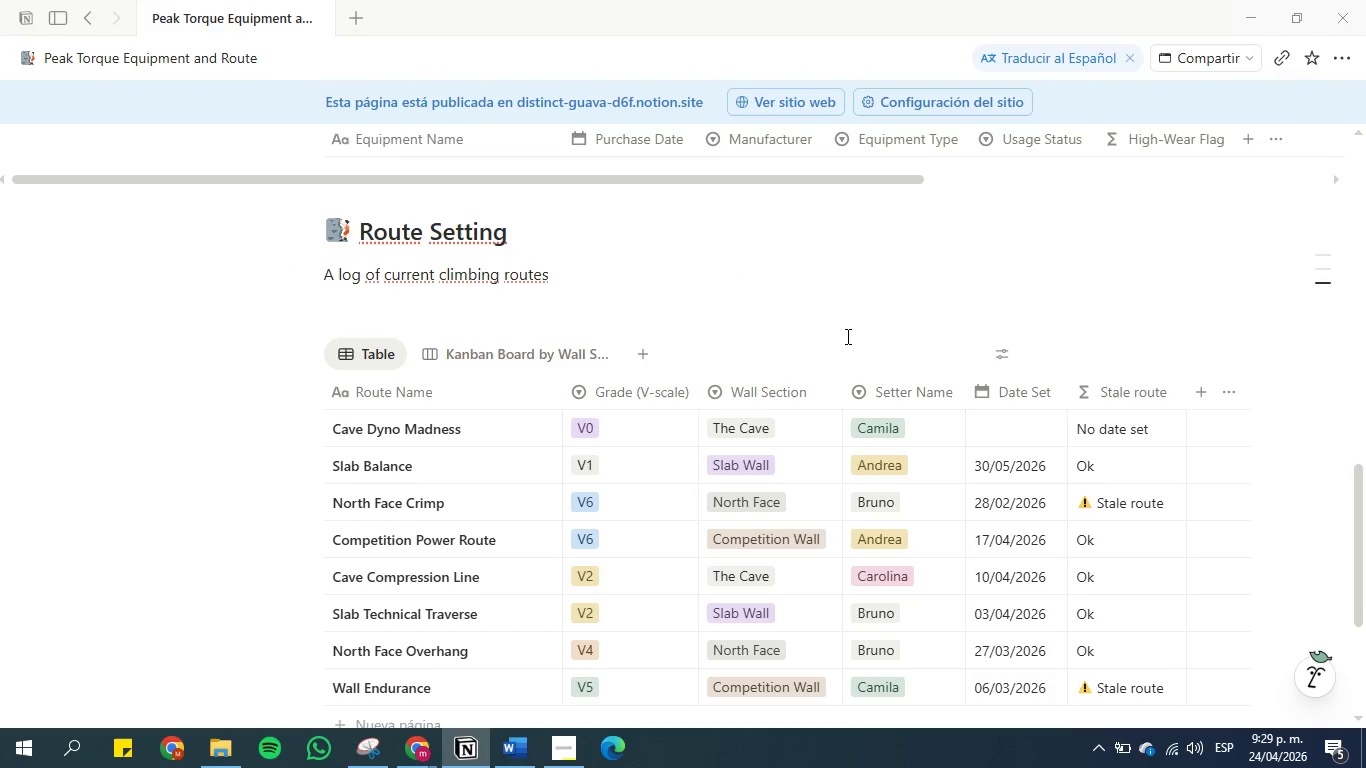 
scroll: coordinate [683, 378], scroll_direction: up, amount: 5.0
 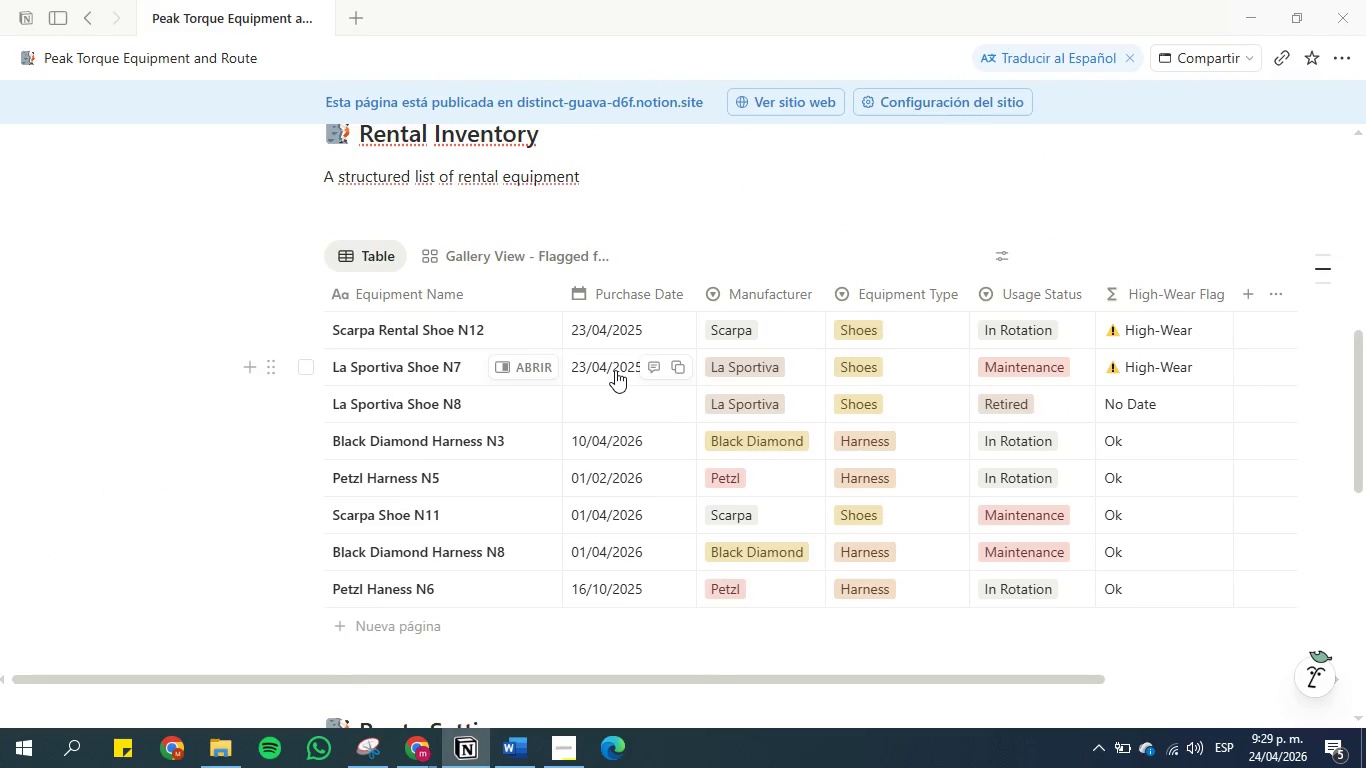 
mouse_move([598, 436])
 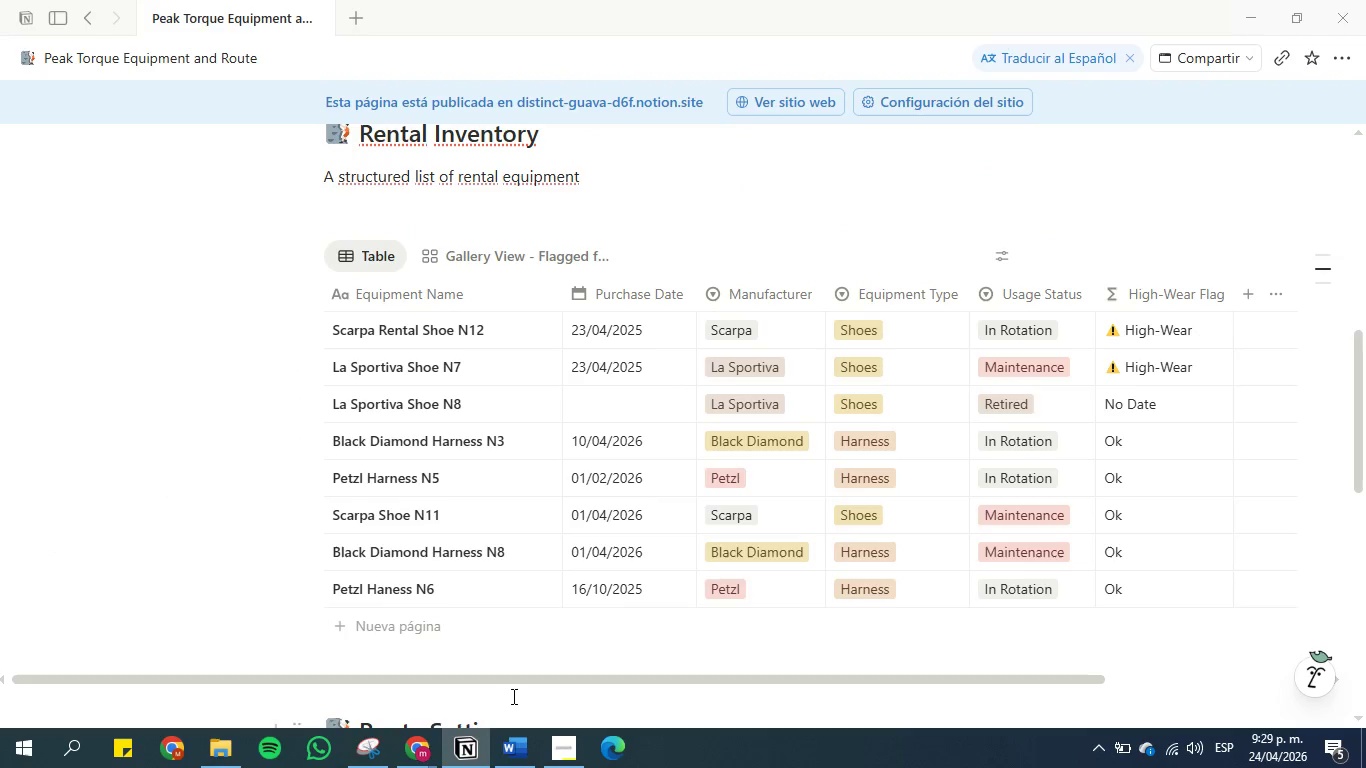 
mouse_move([492, 749])
 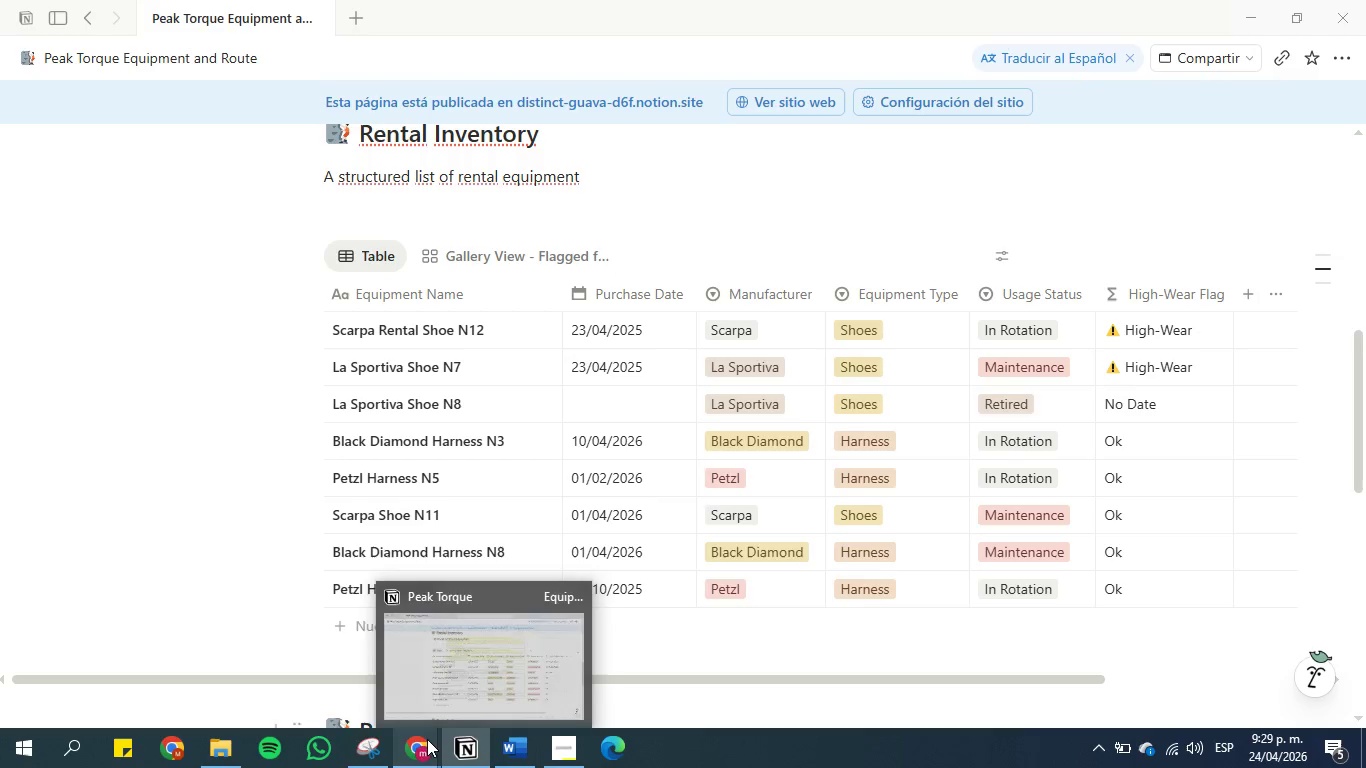 
left_click([424, 739])
 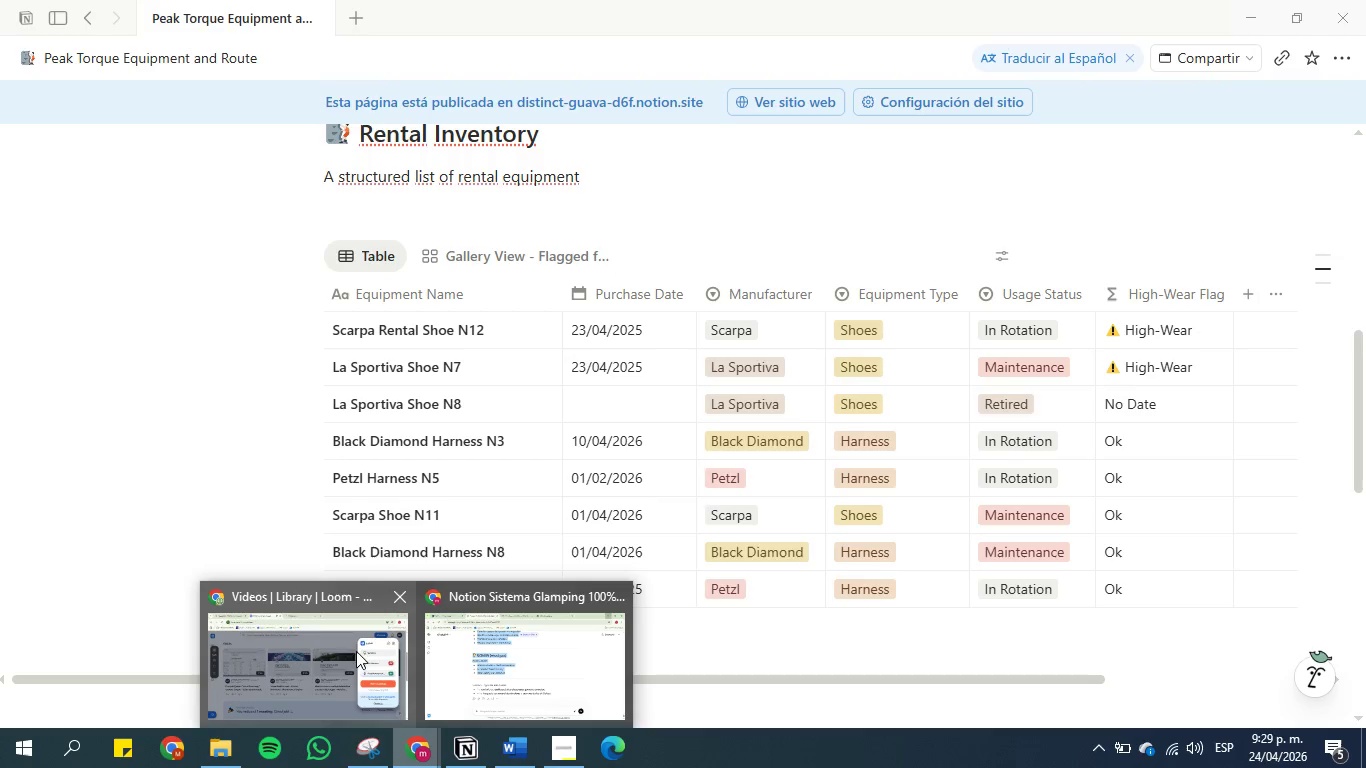 
left_click([309, 636])
 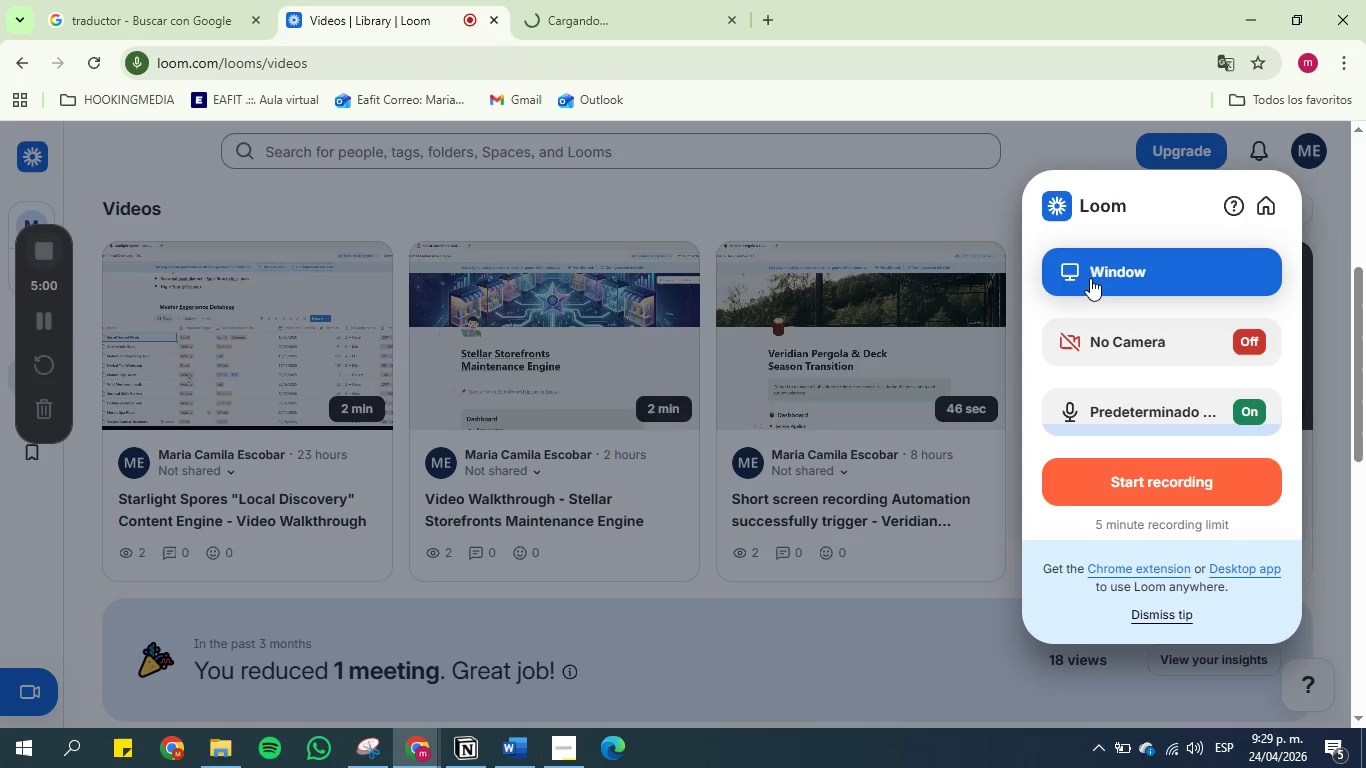 
left_click([1090, 278])
 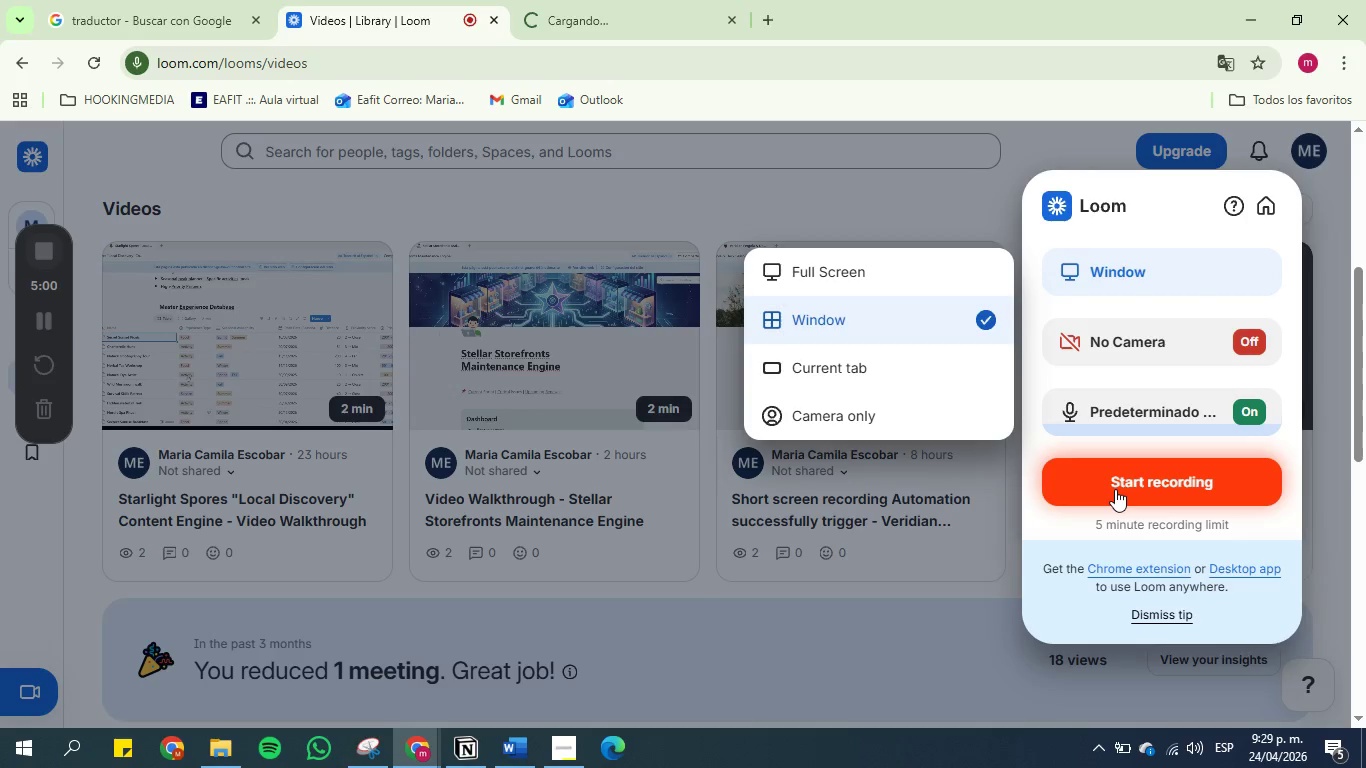 
left_click([1115, 489])
 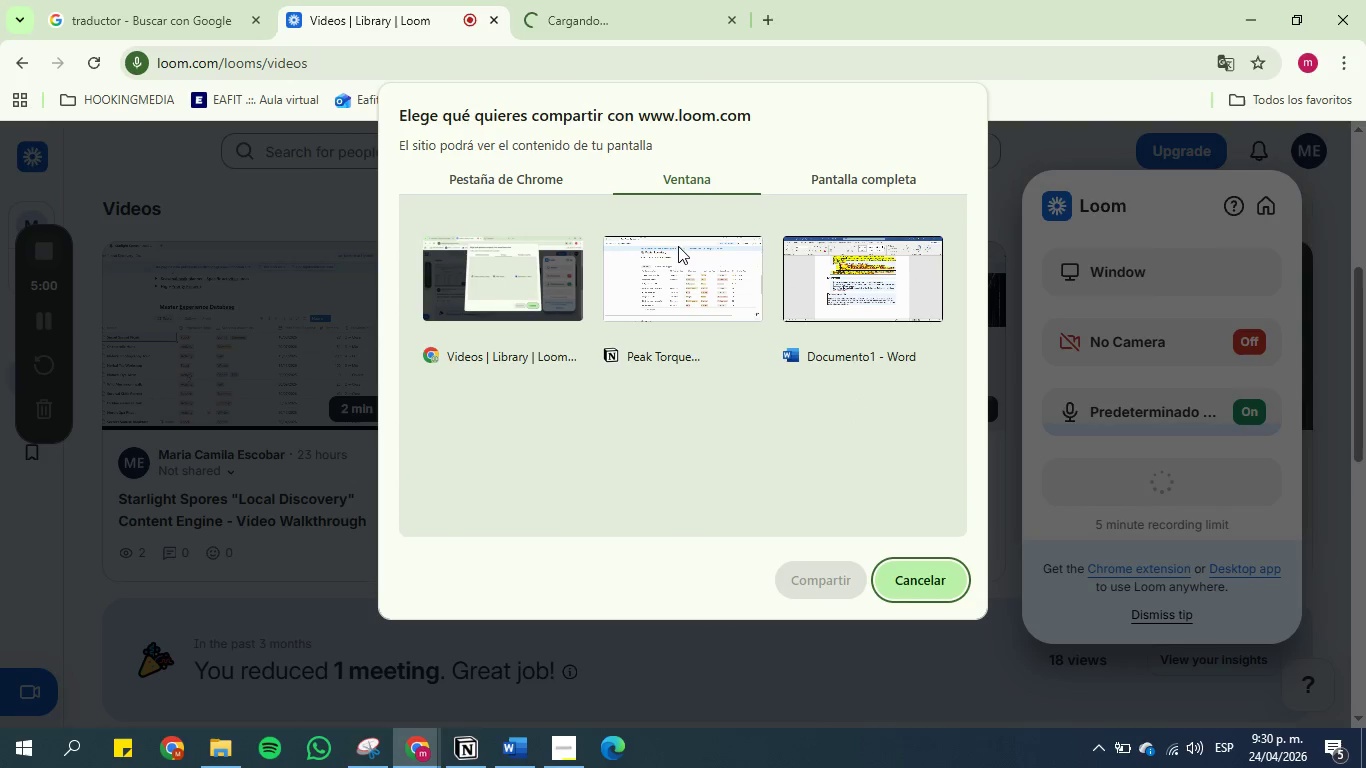 
left_click([660, 260])
 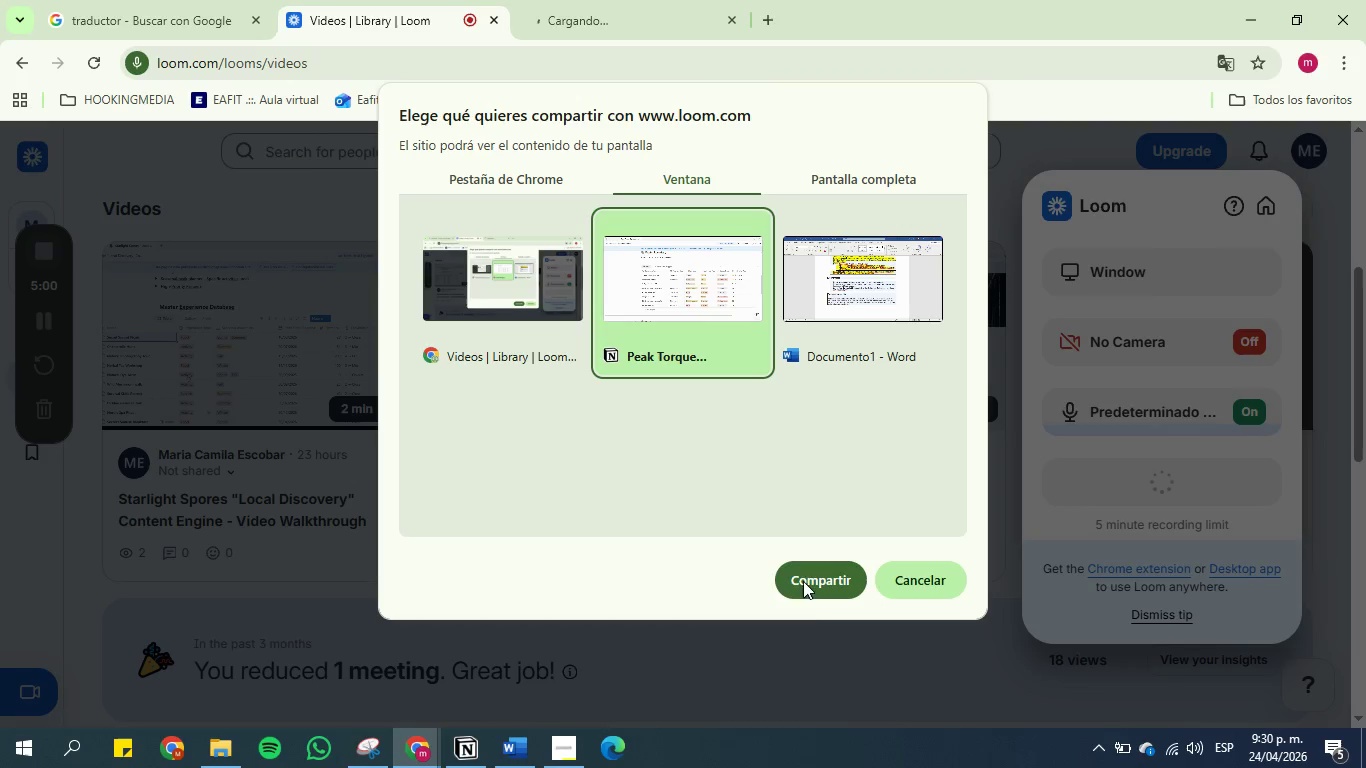 
left_click([807, 582])
 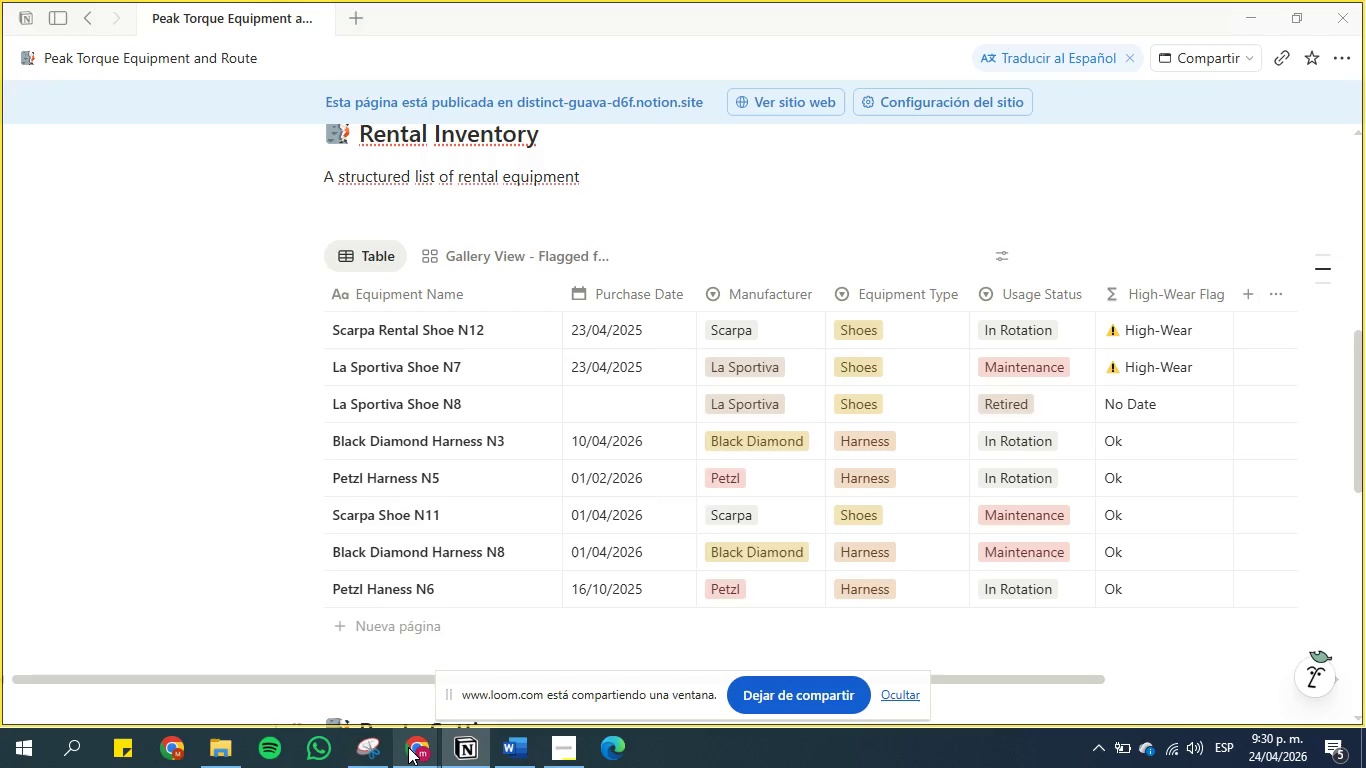 
left_click([412, 750])
 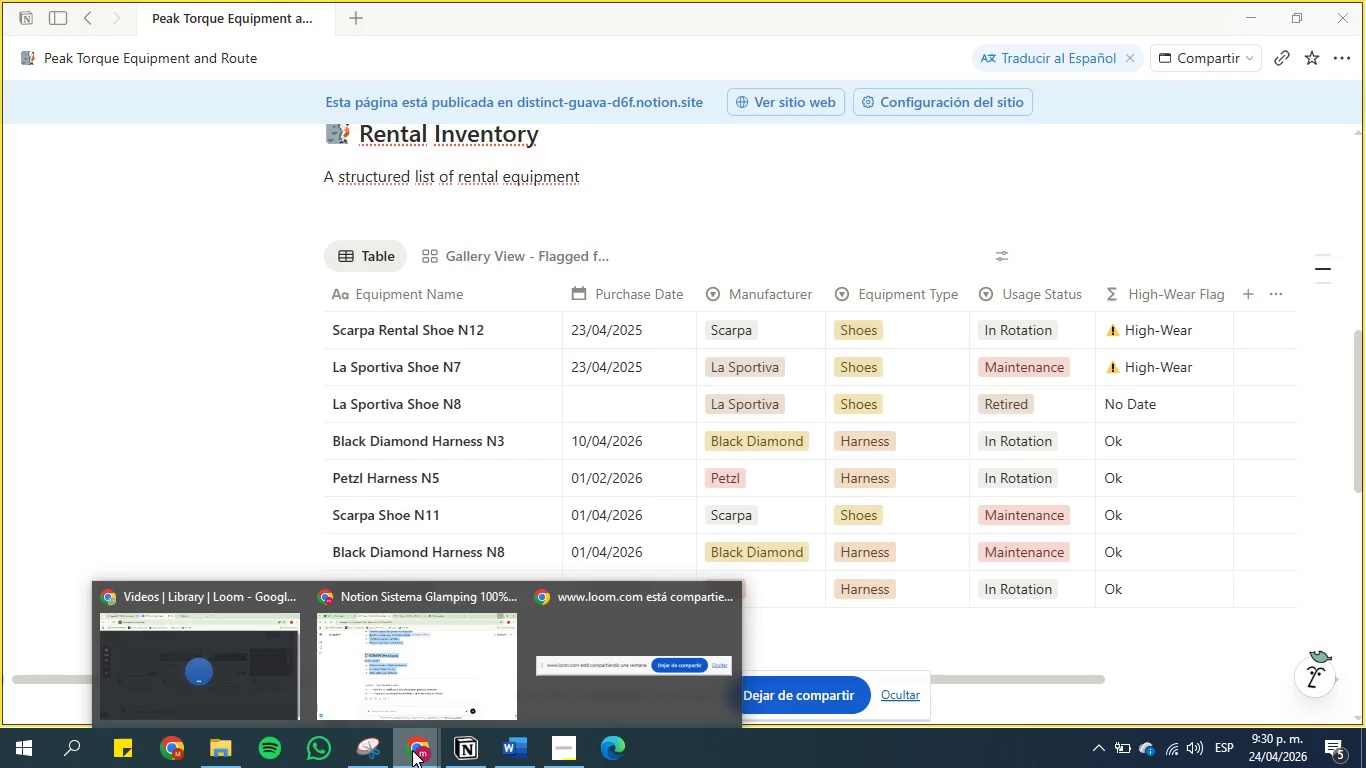 
left_click([412, 750])
 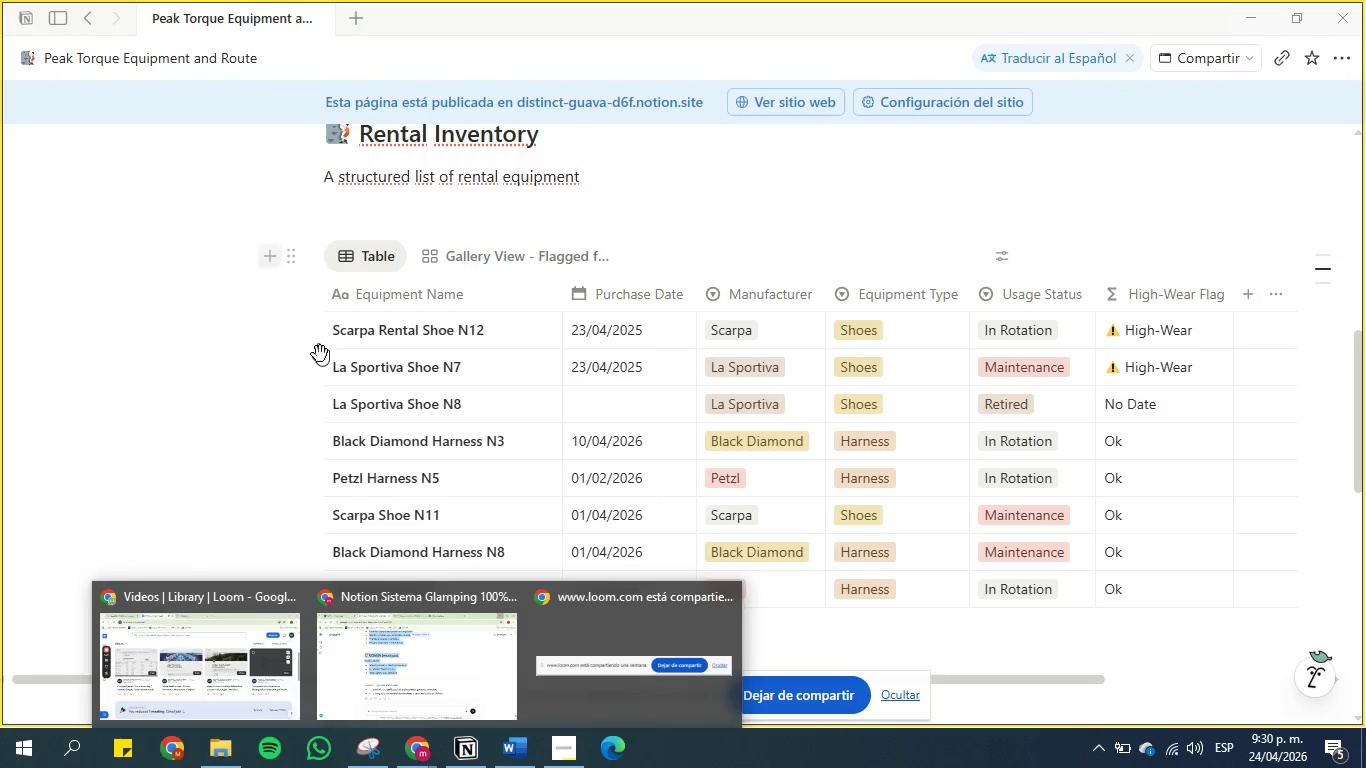 
scroll: coordinate [276, 383], scroll_direction: up, amount: 10.0
 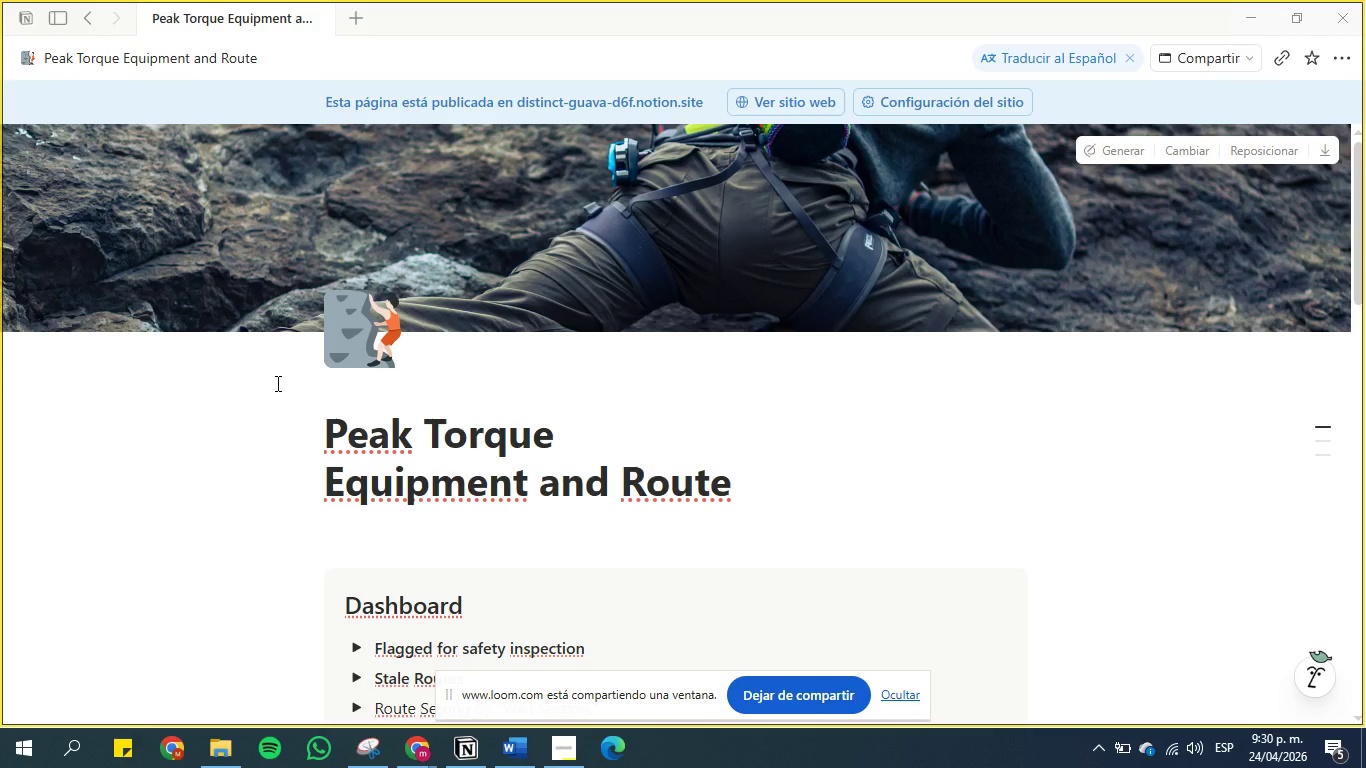 
scroll: coordinate [380, 344], scroll_direction: down, amount: 4.0
 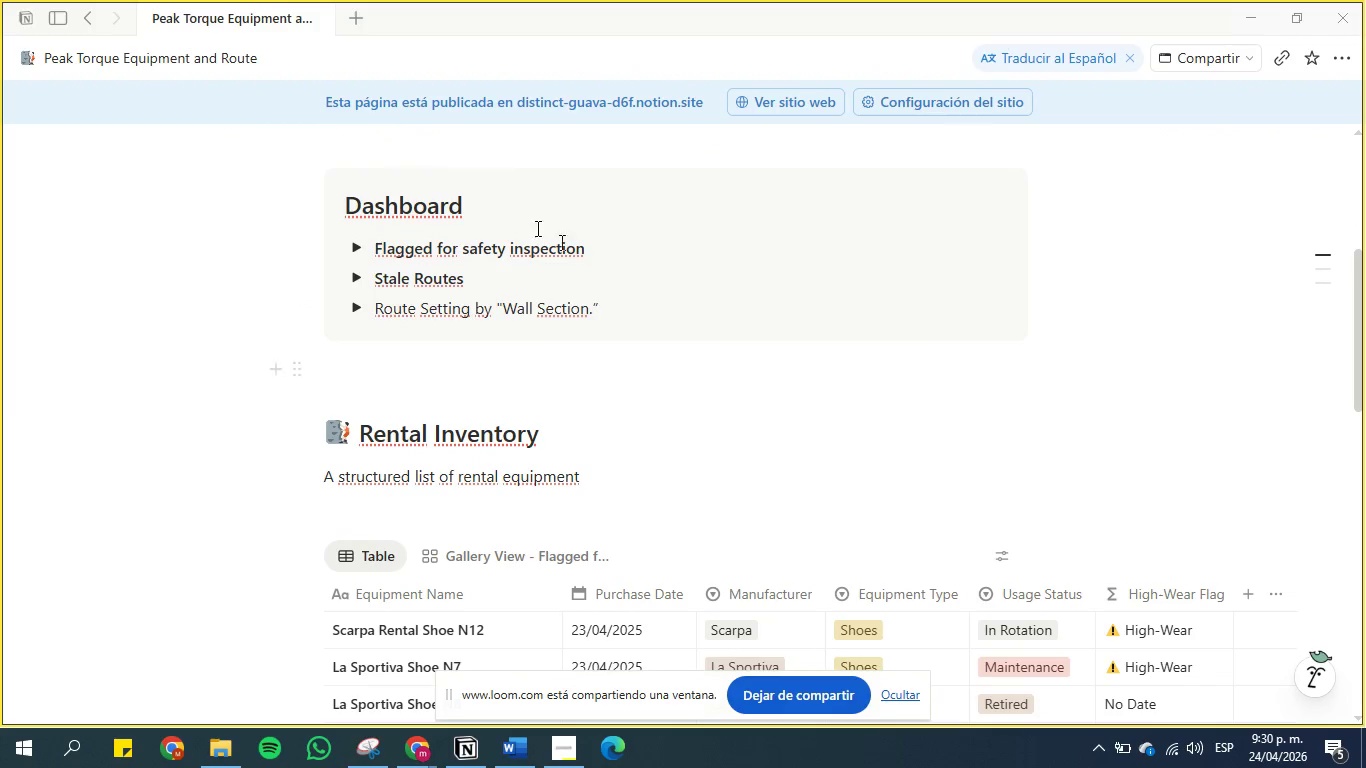 
mouse_move([280, 345])
 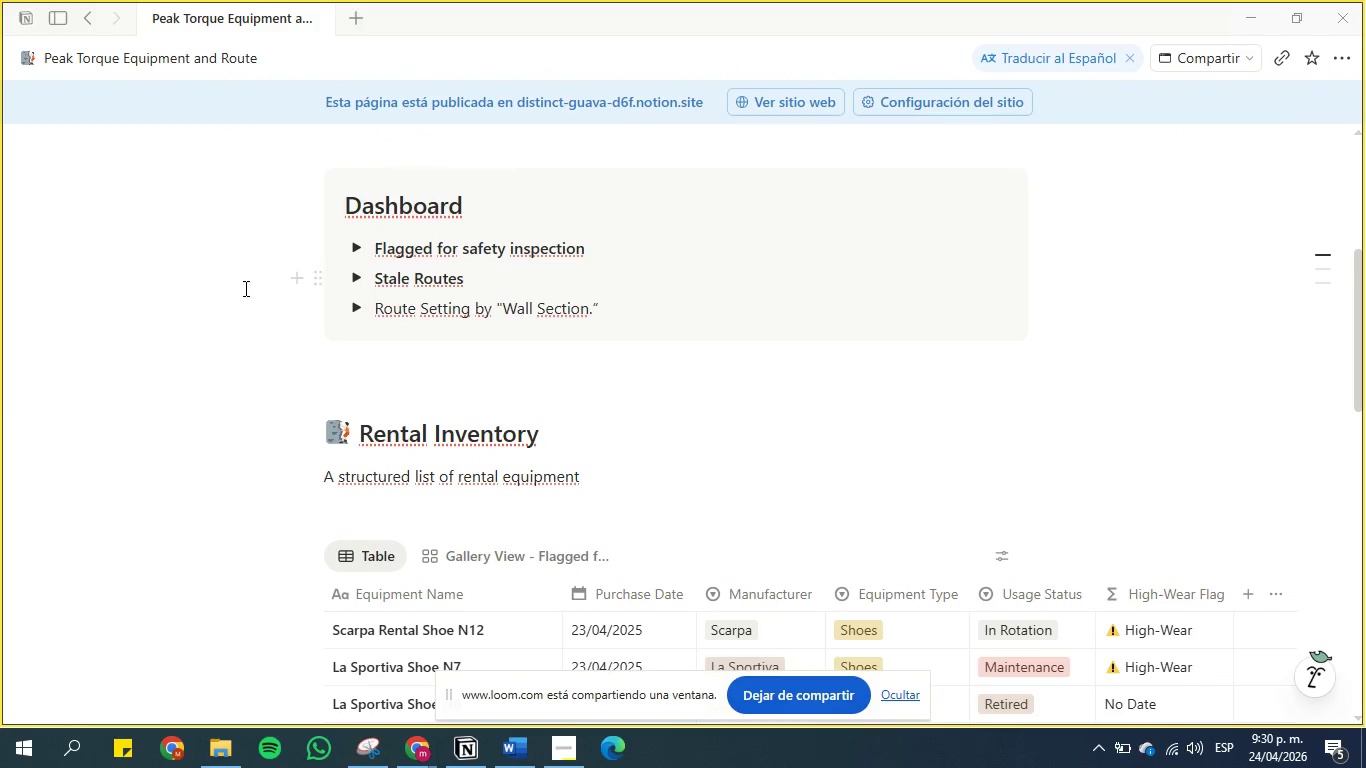 
scroll: coordinate [245, 289], scroll_direction: down, amount: 2.0
 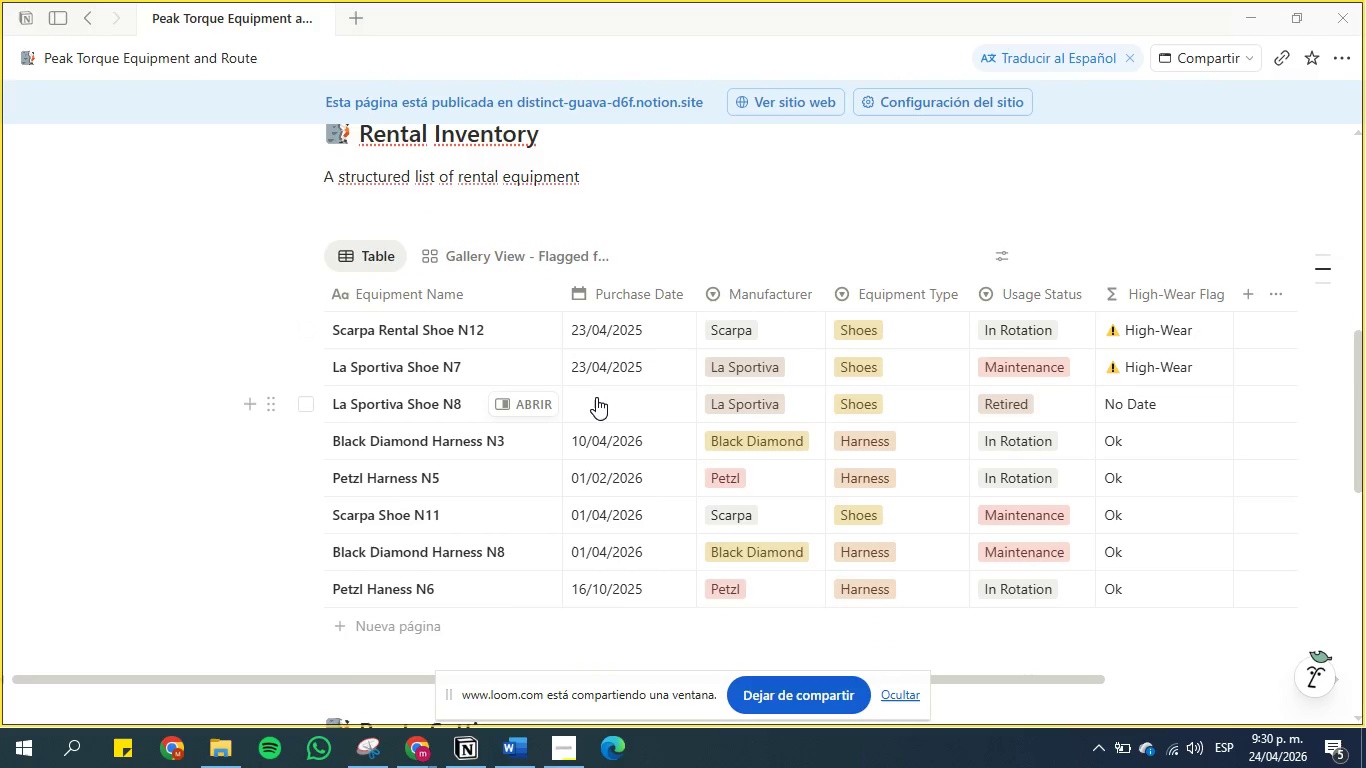 
left_click([597, 397])
 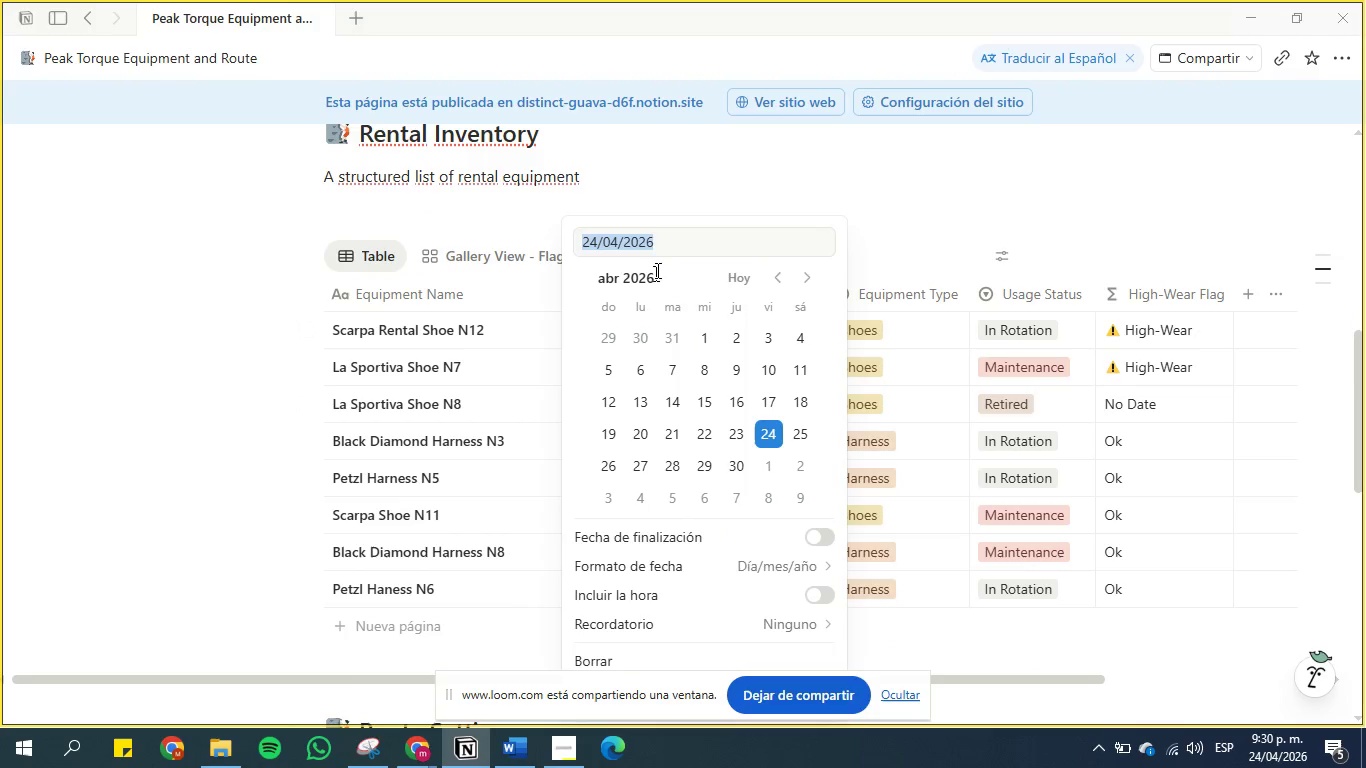 
left_click([656, 244])
 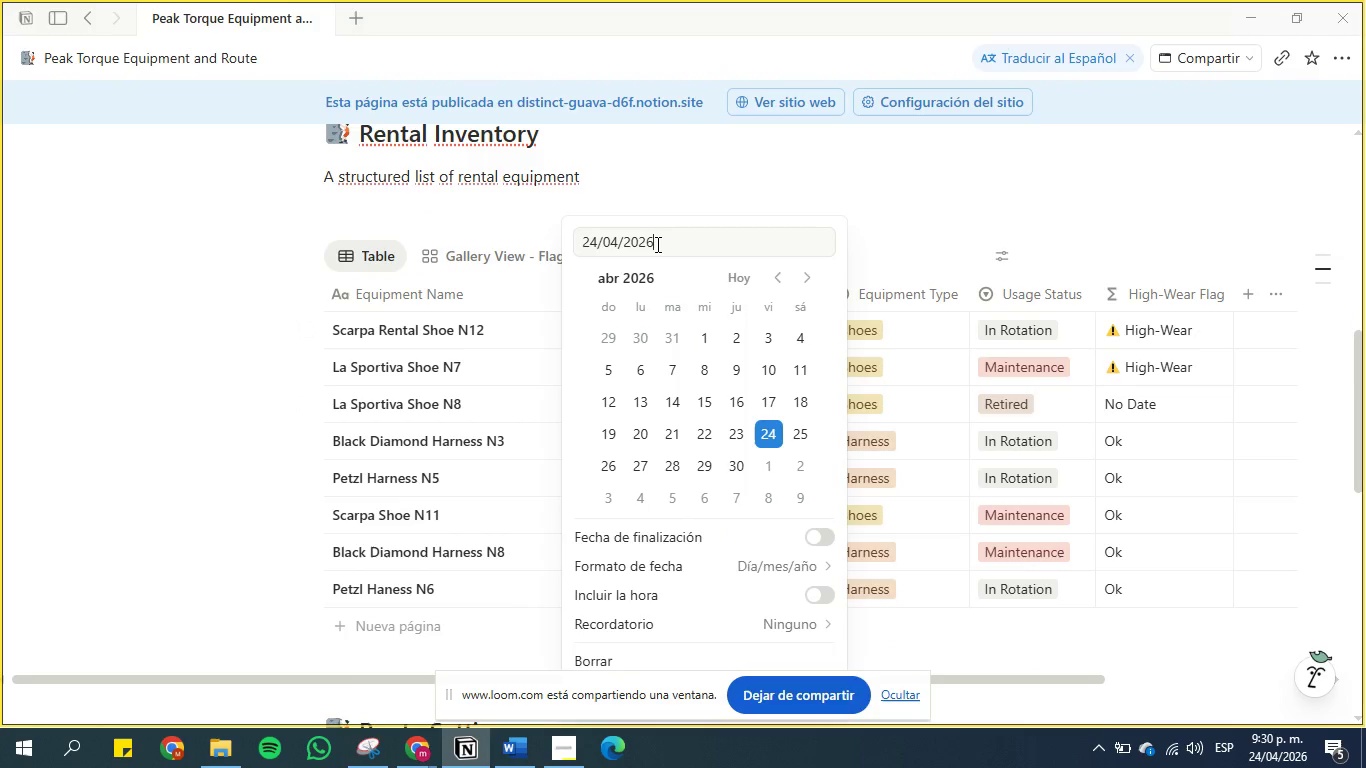 
key(Backspace)
 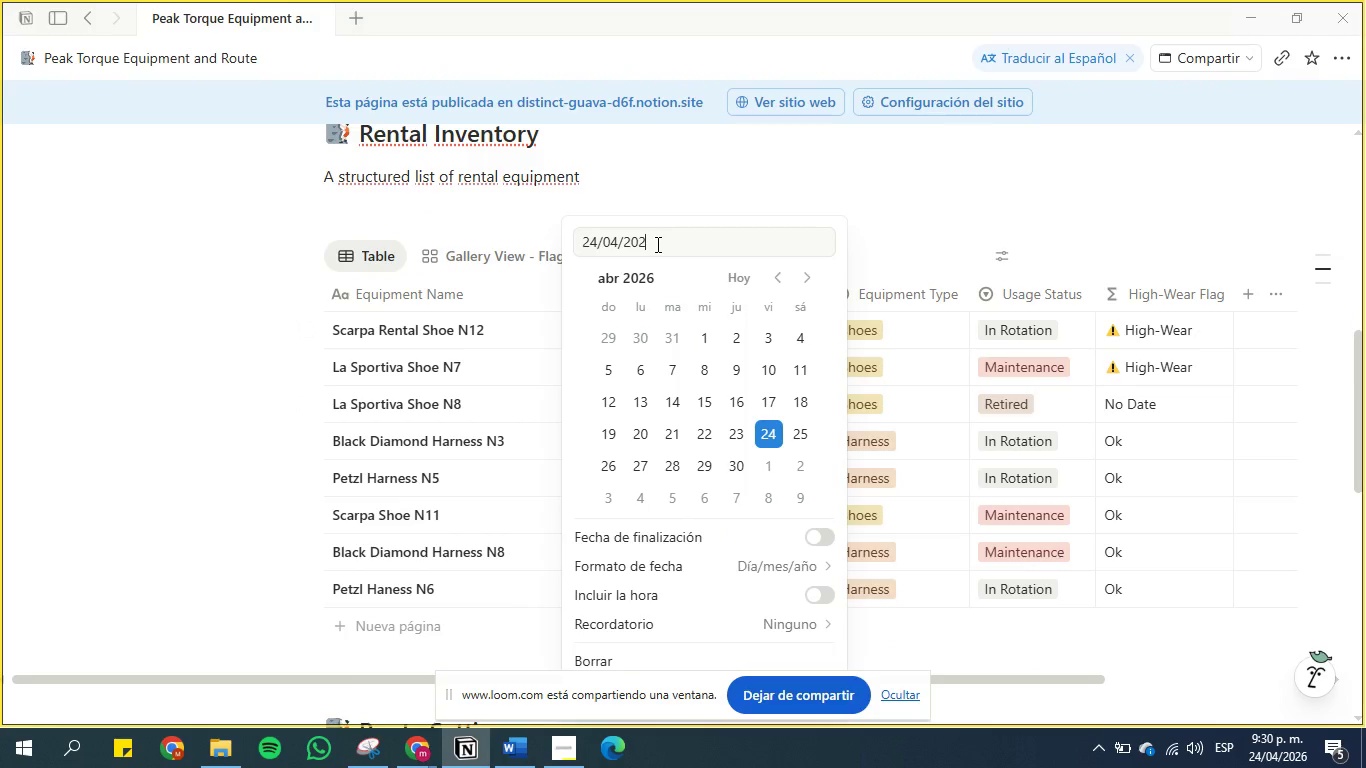 
key(3)
 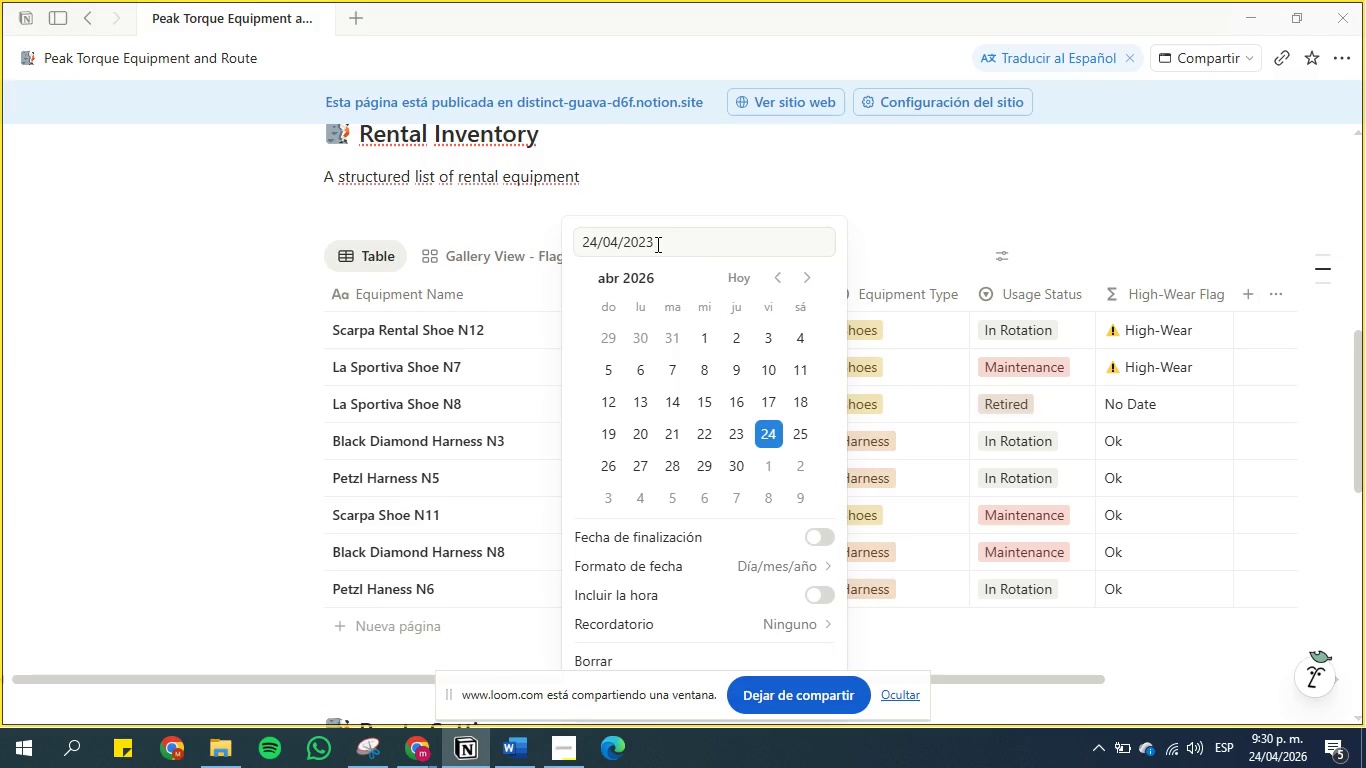 
key(Enter)
 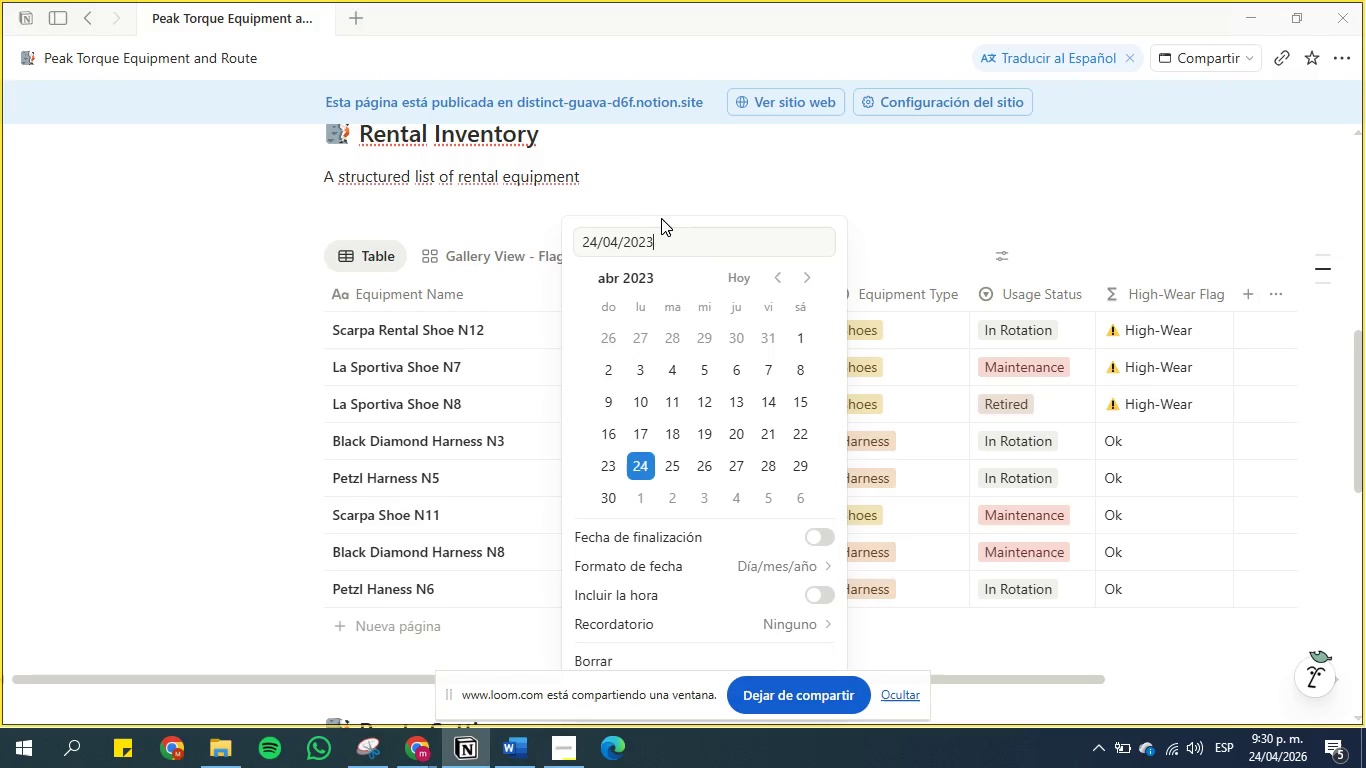 
left_click([705, 168])
 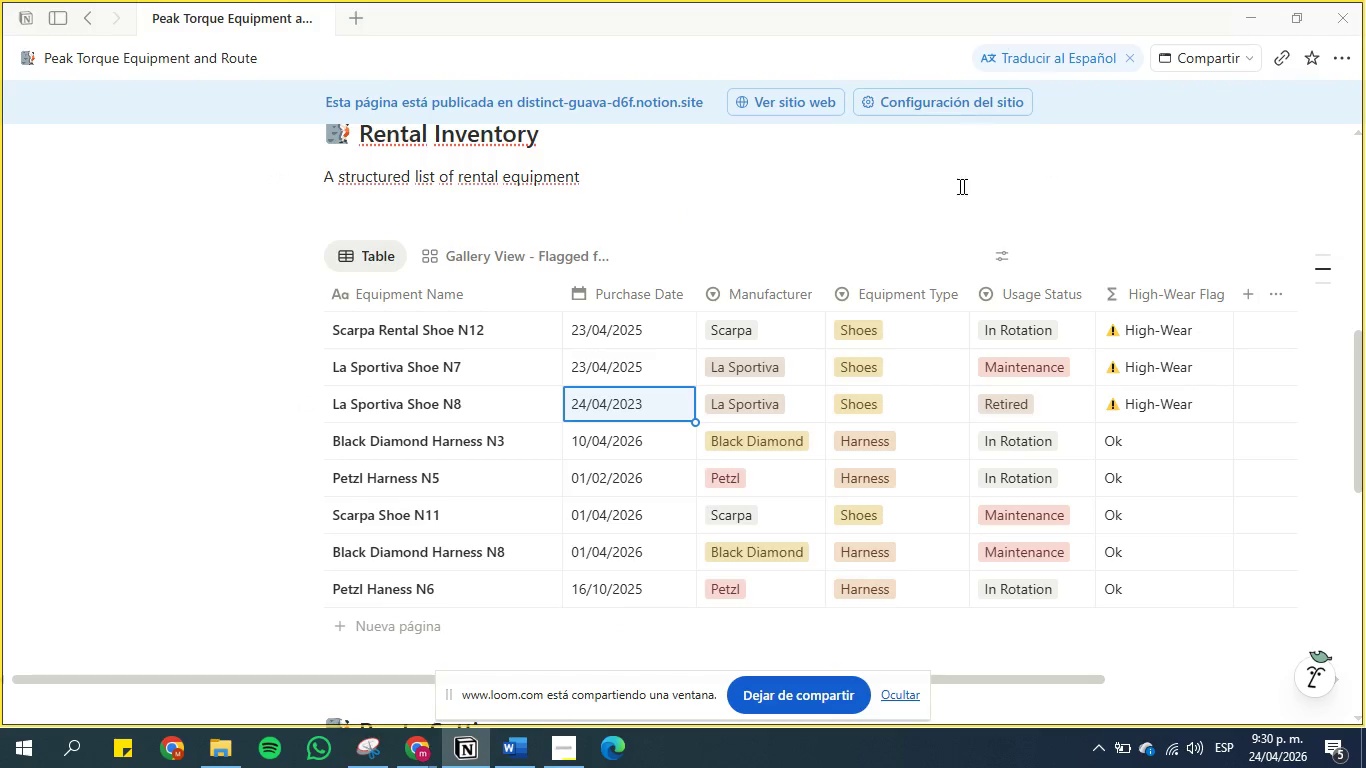 
wait(5.03)
 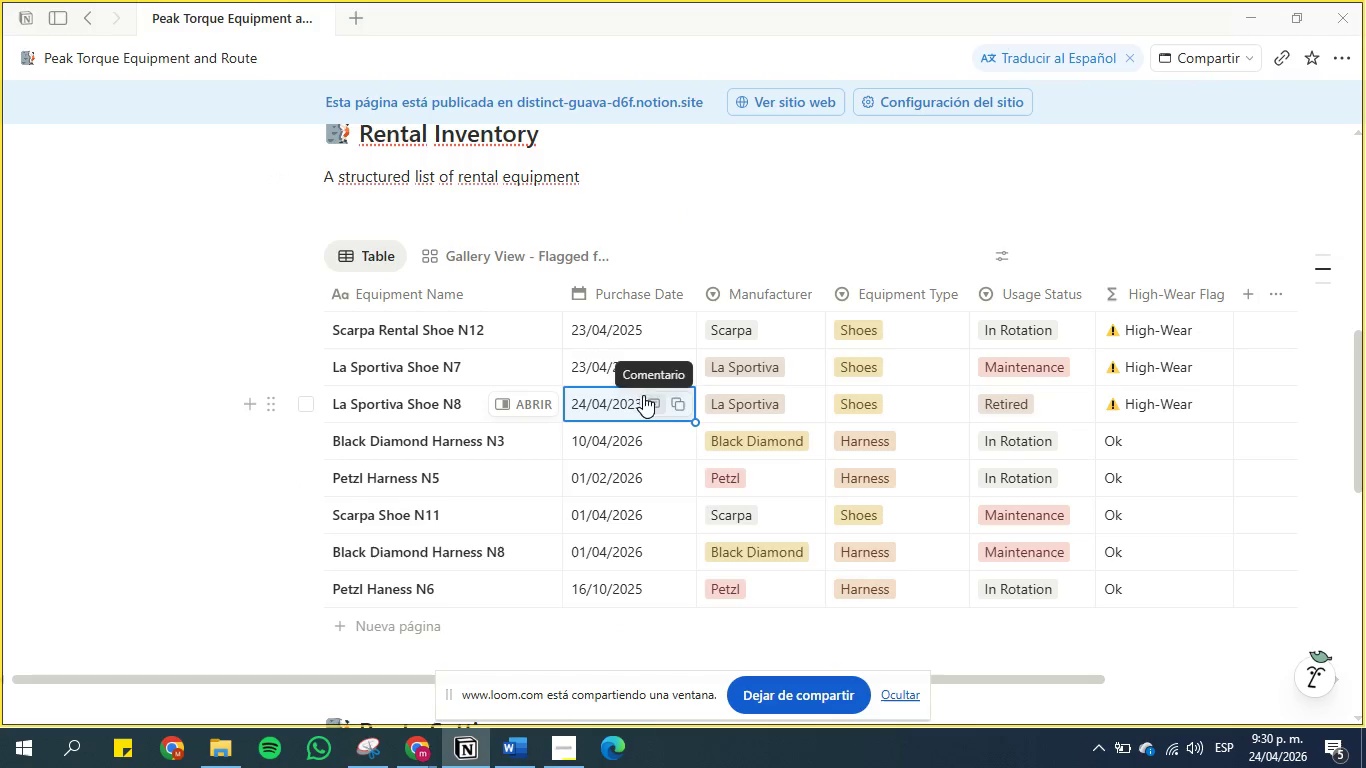 
scroll: coordinate [761, 307], scroll_direction: down, amount: 5.0
 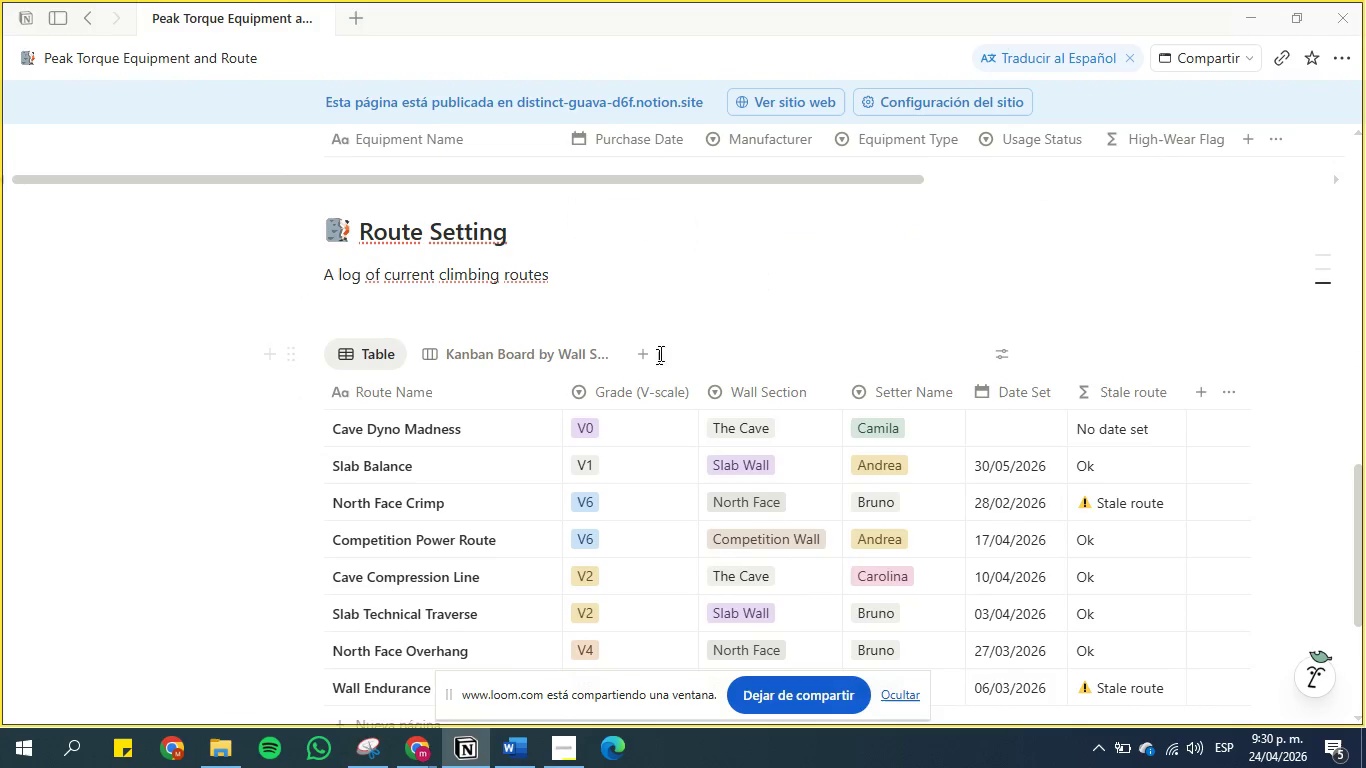 
scroll: coordinate [667, 364], scroll_direction: up, amount: 5.0
 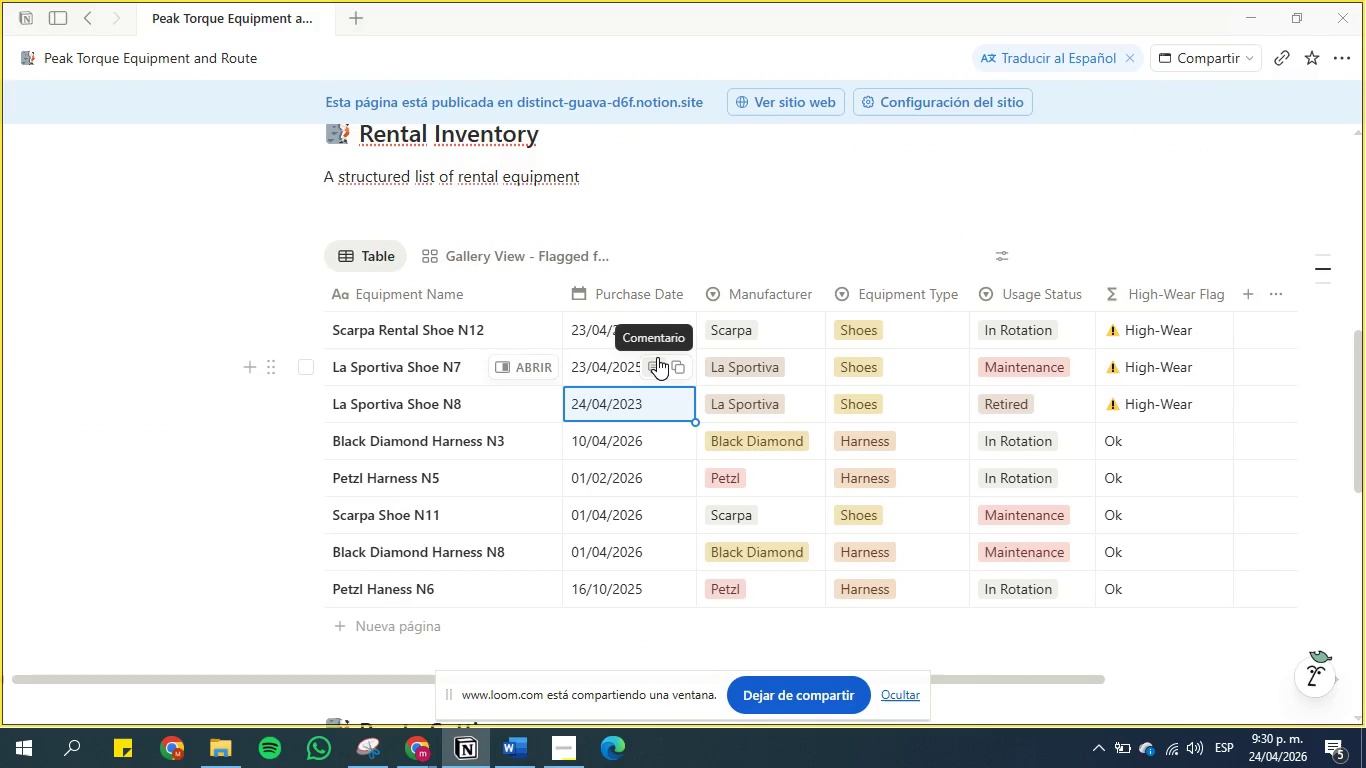 
key(Control+C)
 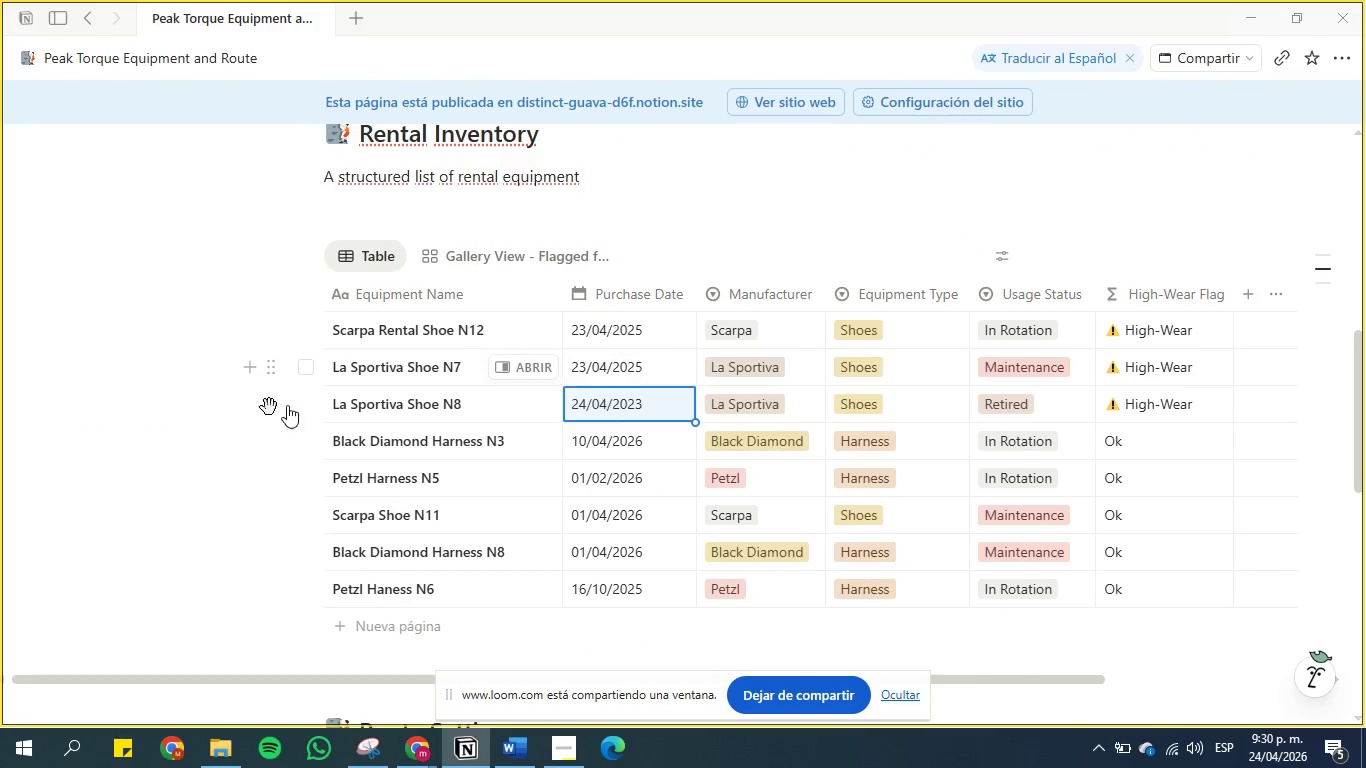 
scroll: coordinate [438, 382], scroll_direction: down, amount: 6.0
 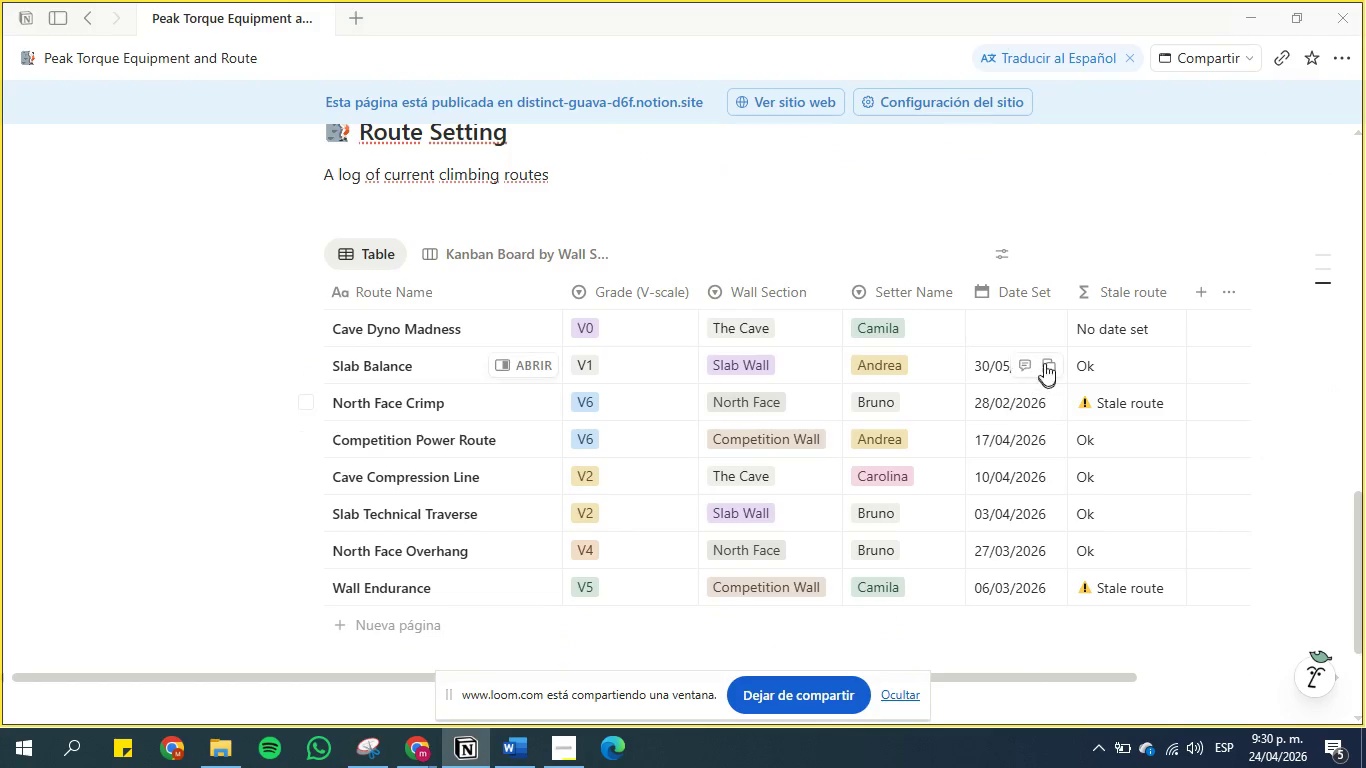 
left_click([1000, 327])
 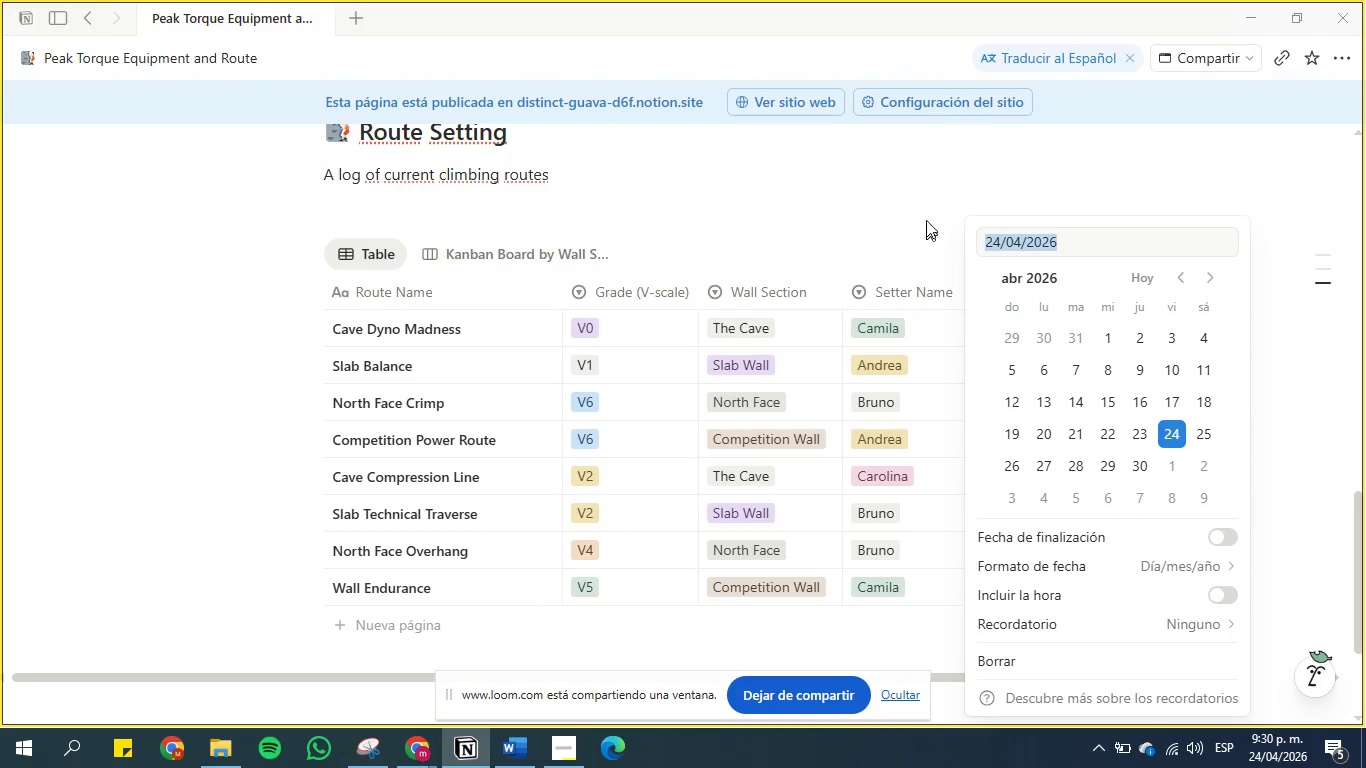 
left_click([915, 186])
 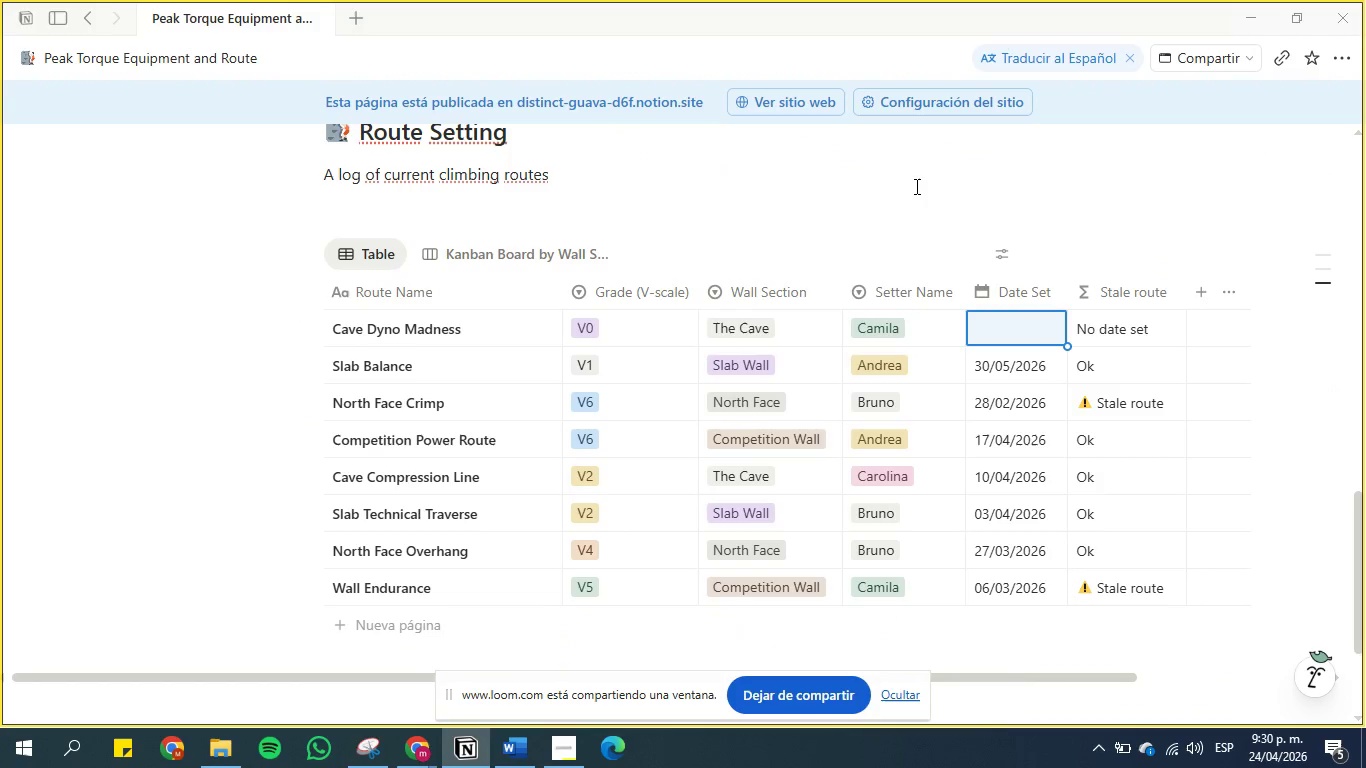 
hold_key(key=ControlLeft, duration=1.5)
 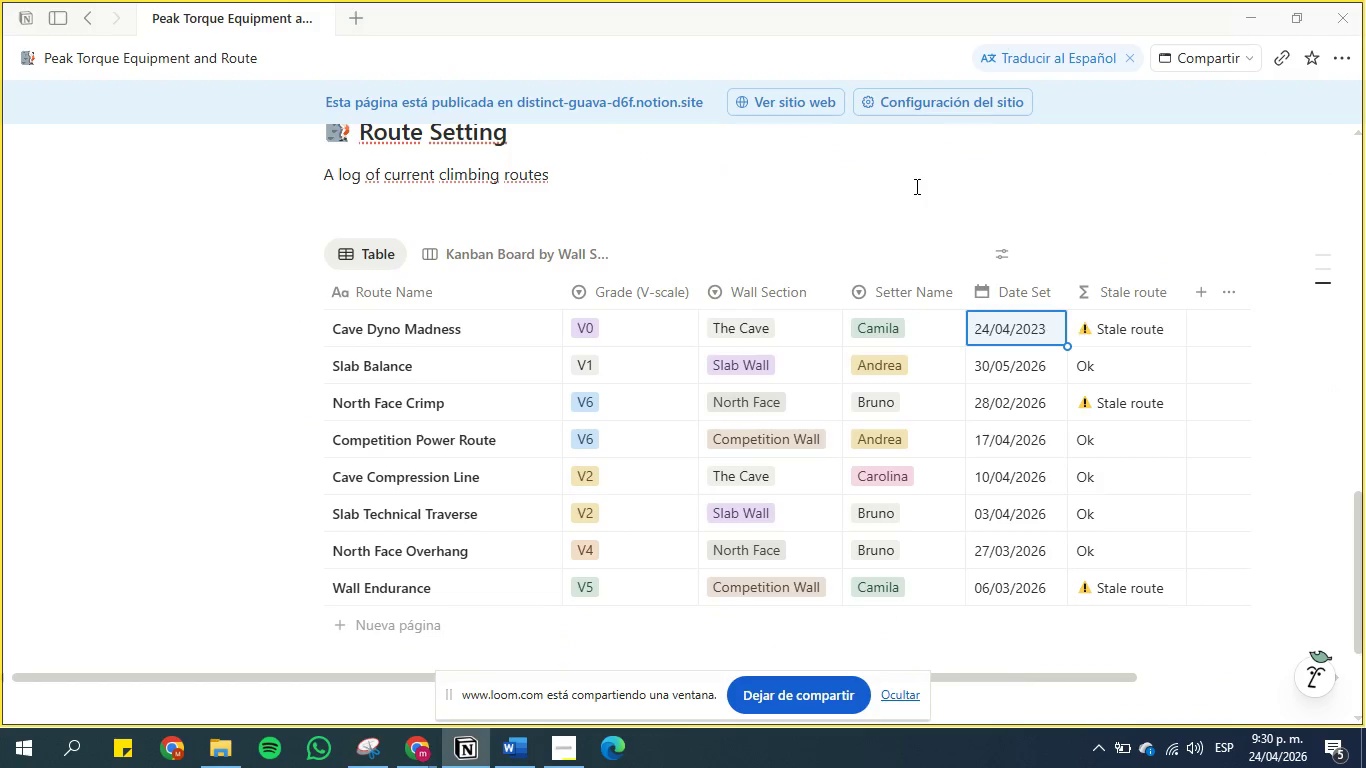 
key(Control+V)
 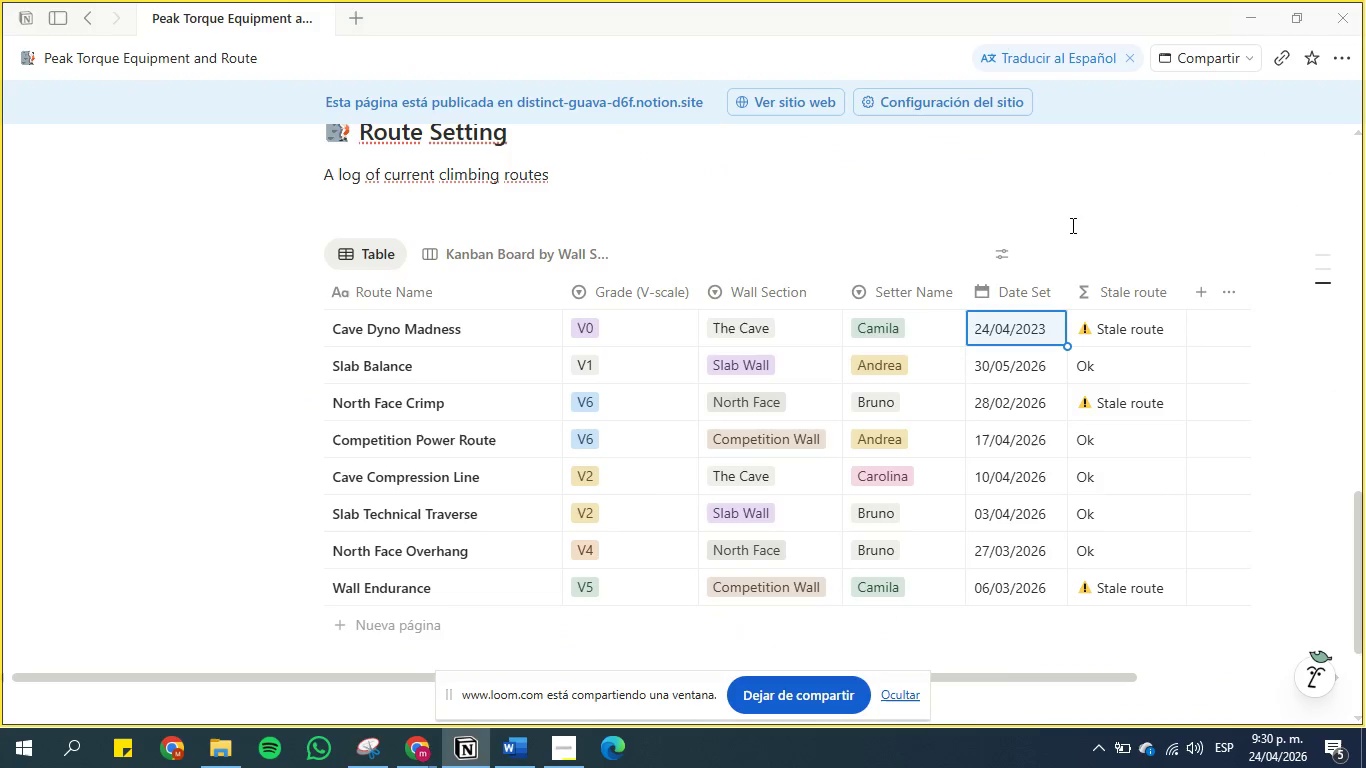 
scroll: coordinate [253, 354], scroll_direction: down, amount: 3.0
 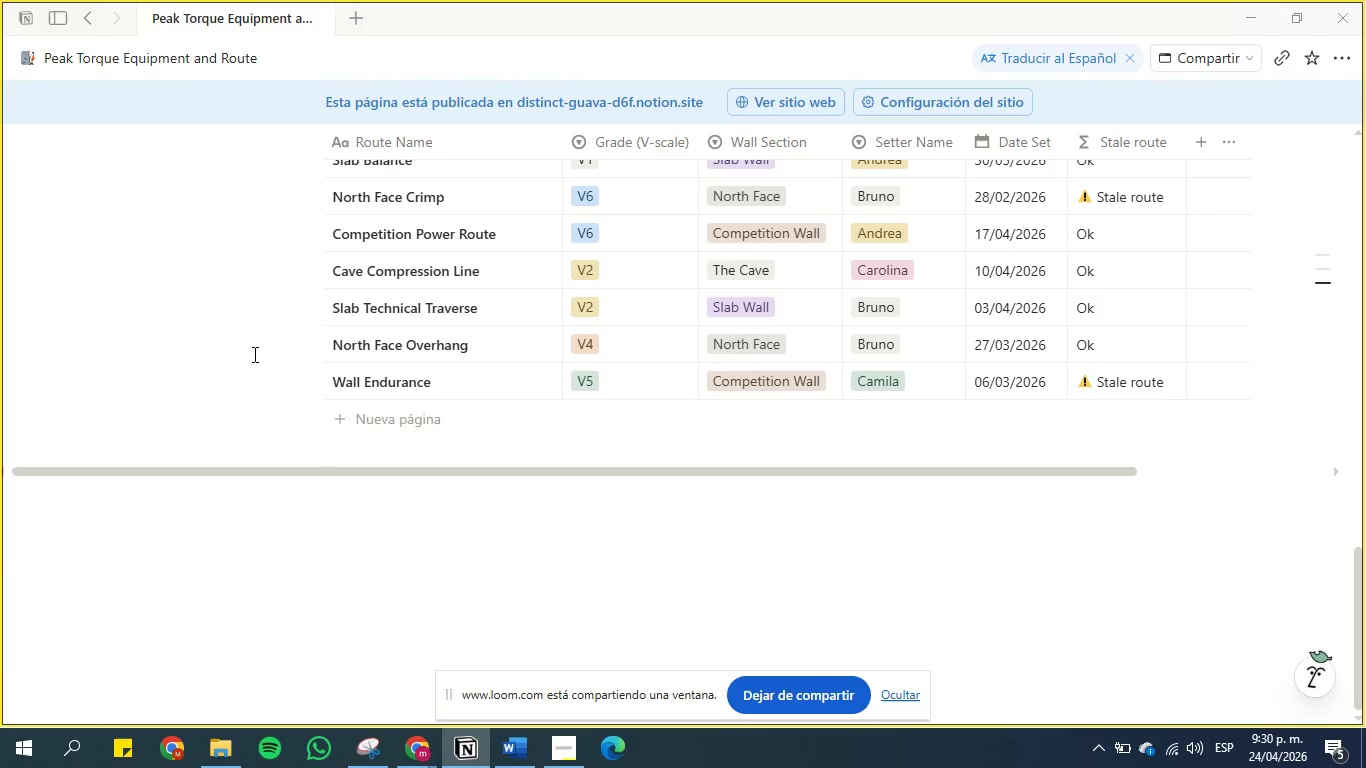 
scroll: coordinate [465, 358], scroll_direction: up, amount: 13.0
 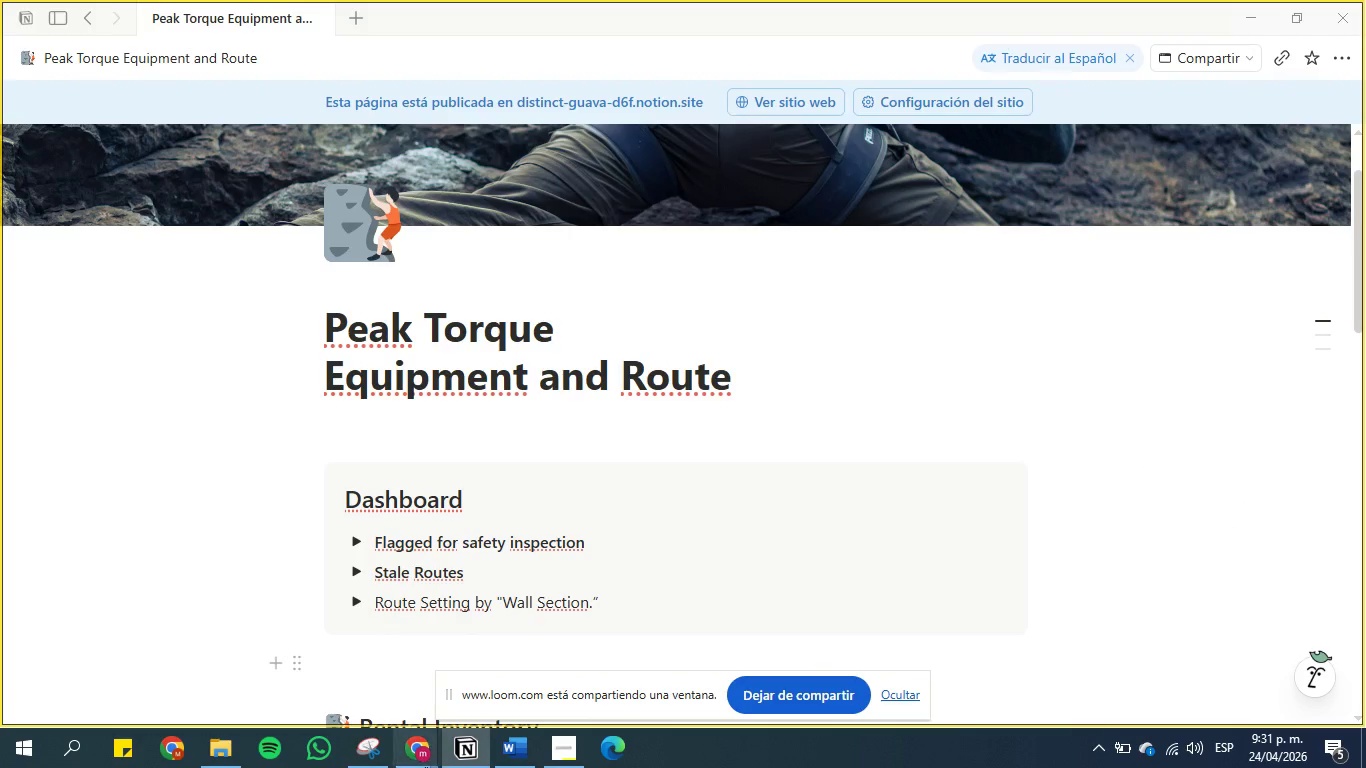 
left_click([420, 763])
 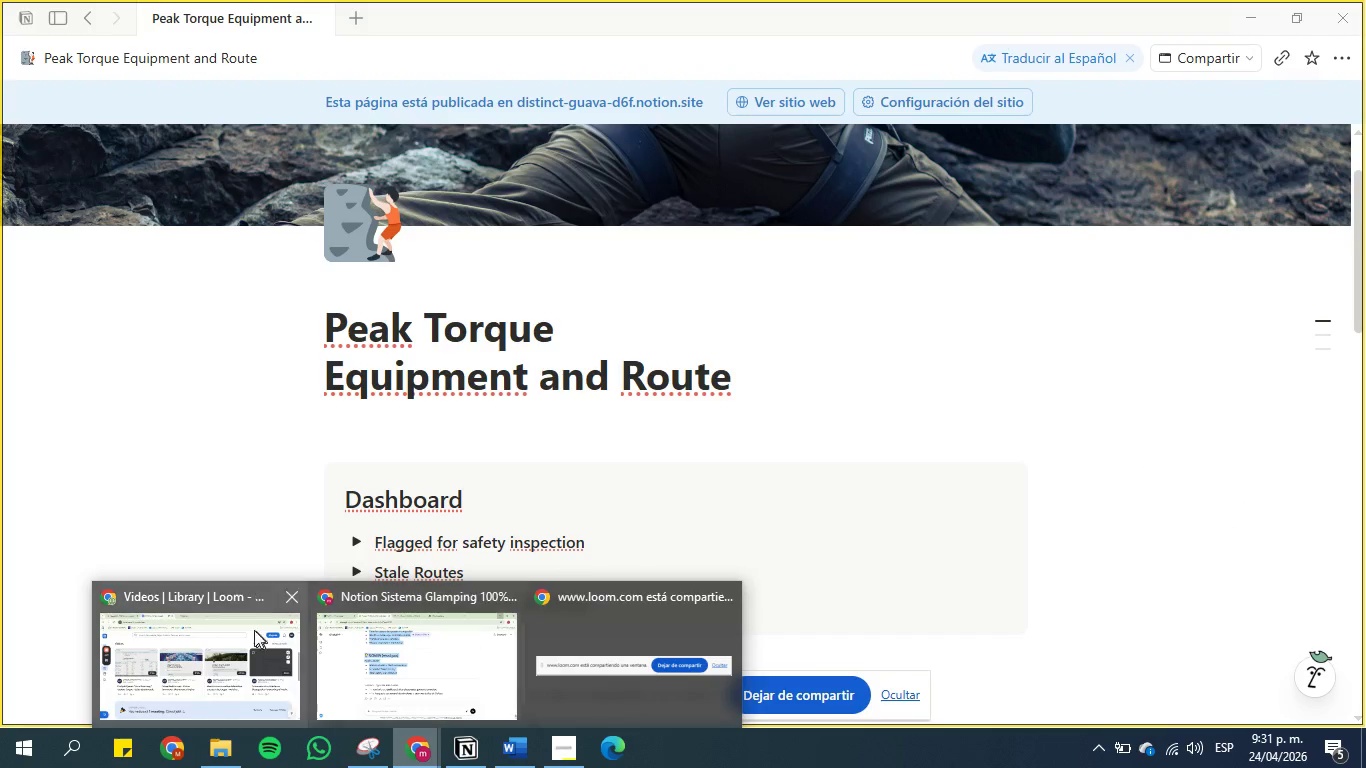 
left_click([220, 629])
 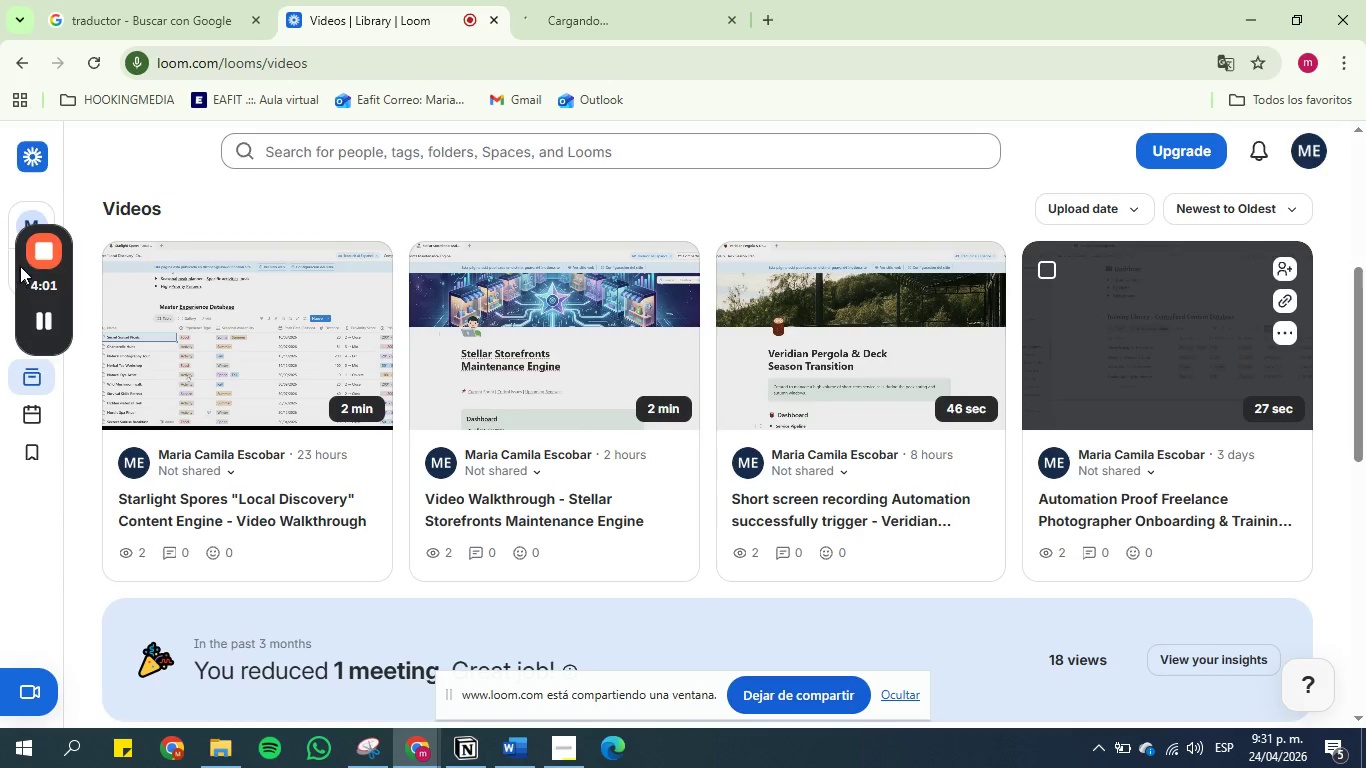 
left_click([43, 250])
 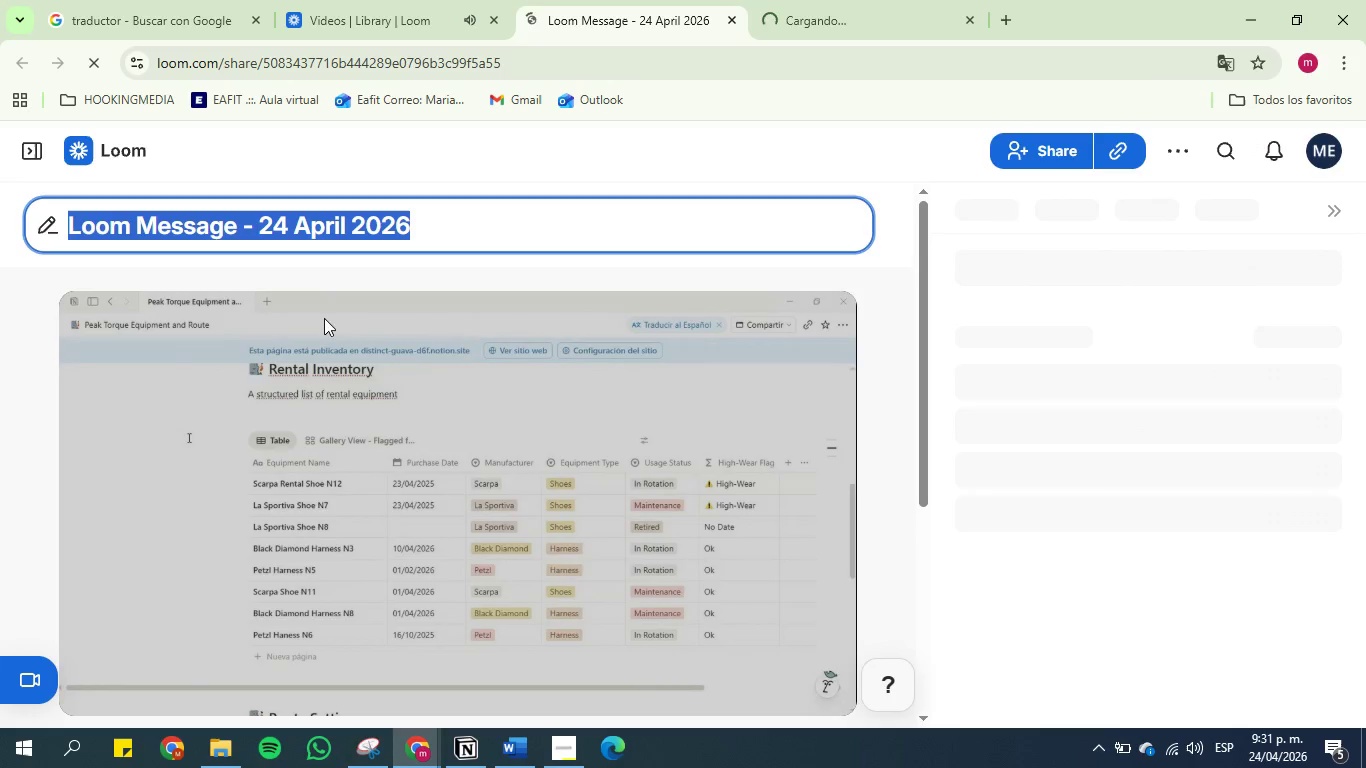 
left_click([470, 752])
 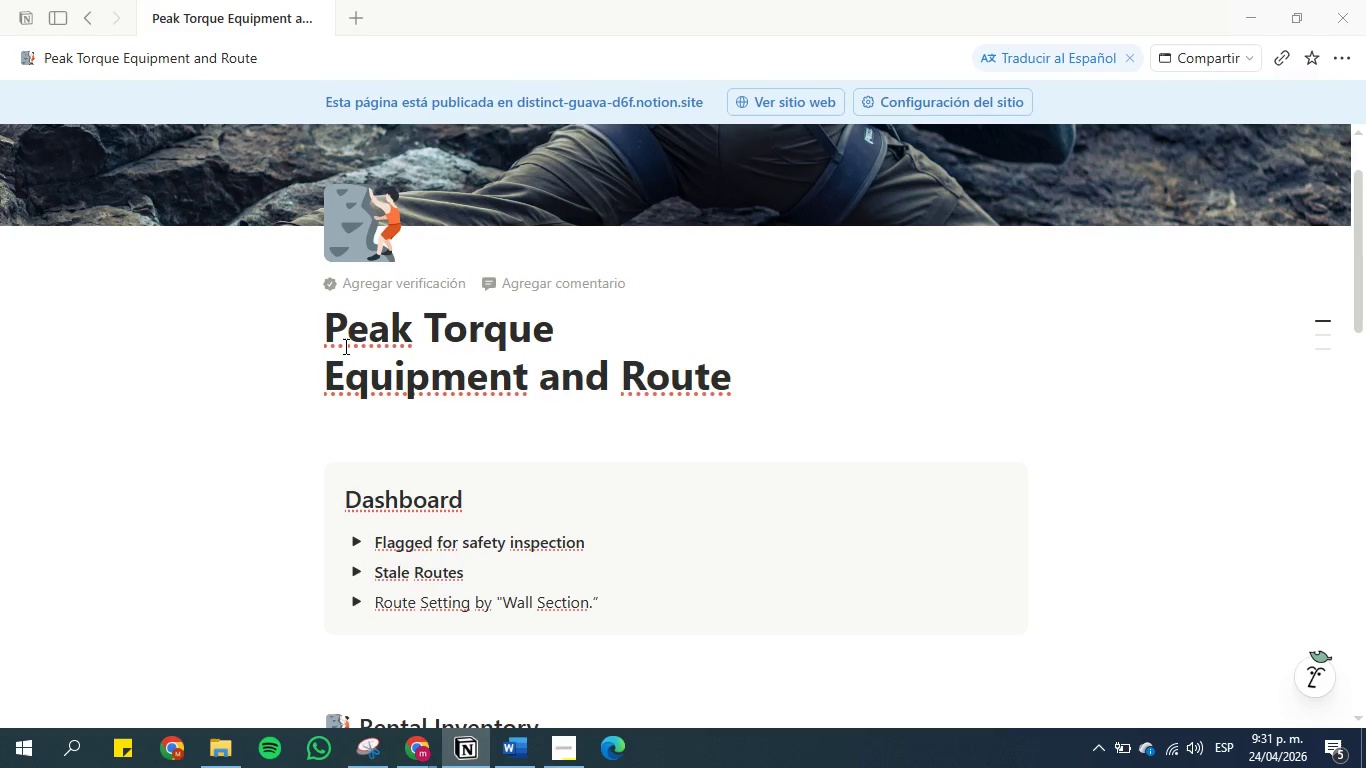 
left_click_drag(start_coordinate=[329, 334], to_coordinate=[767, 393])
 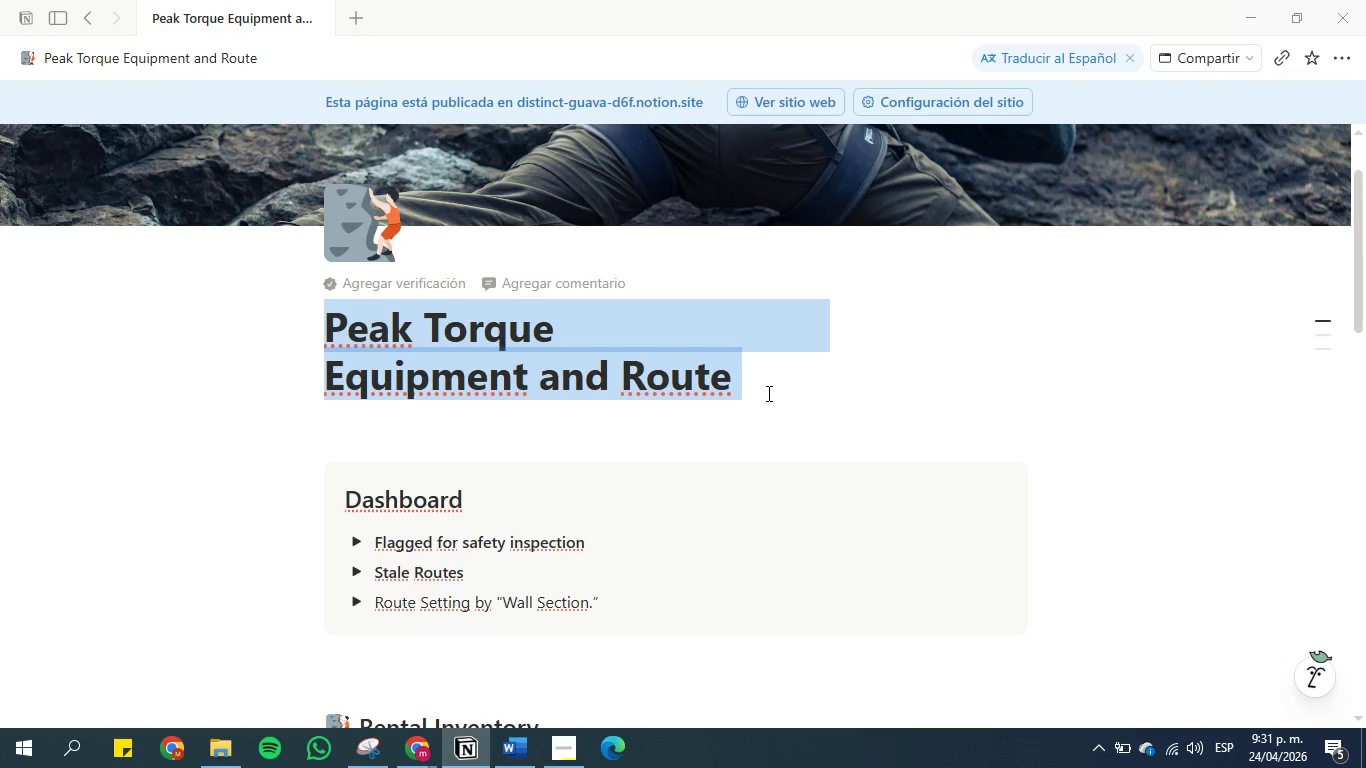 
key(Control+C)
 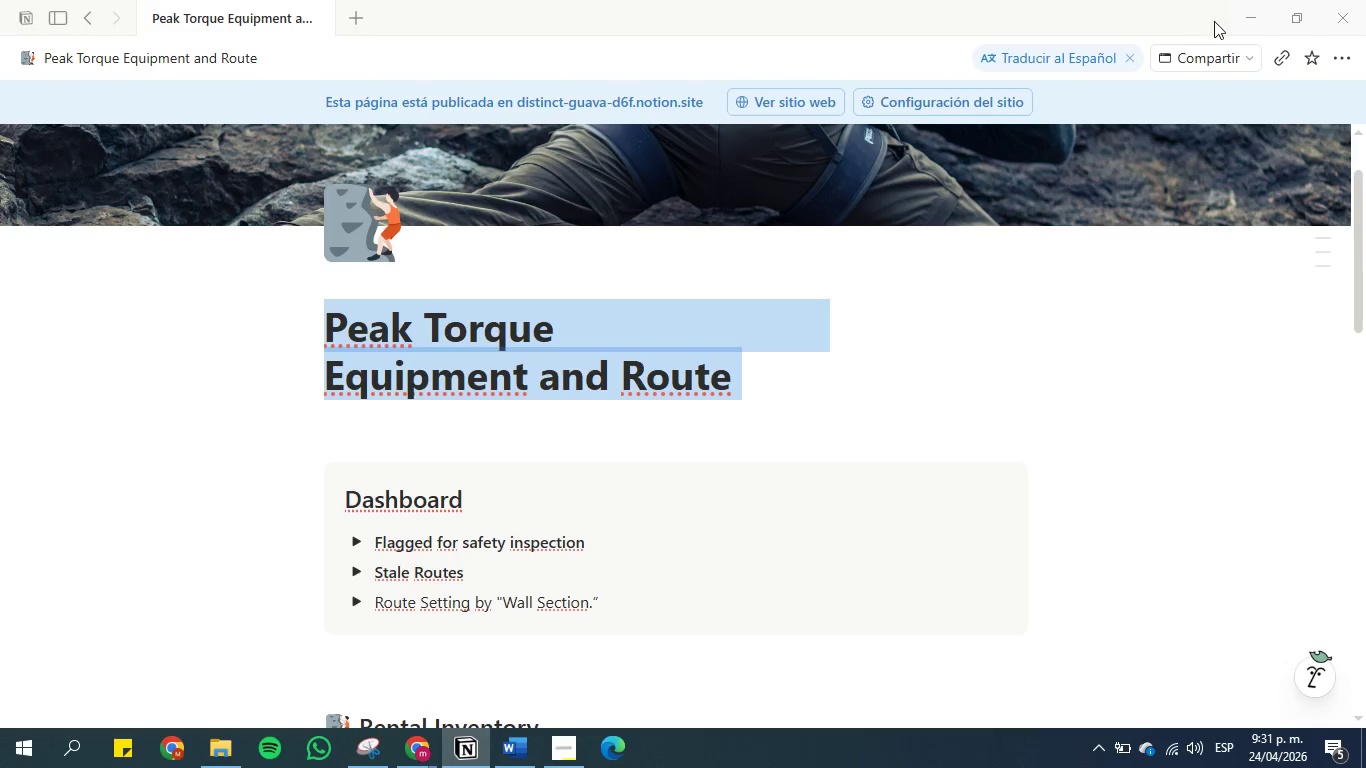 
left_click([1240, 20])
 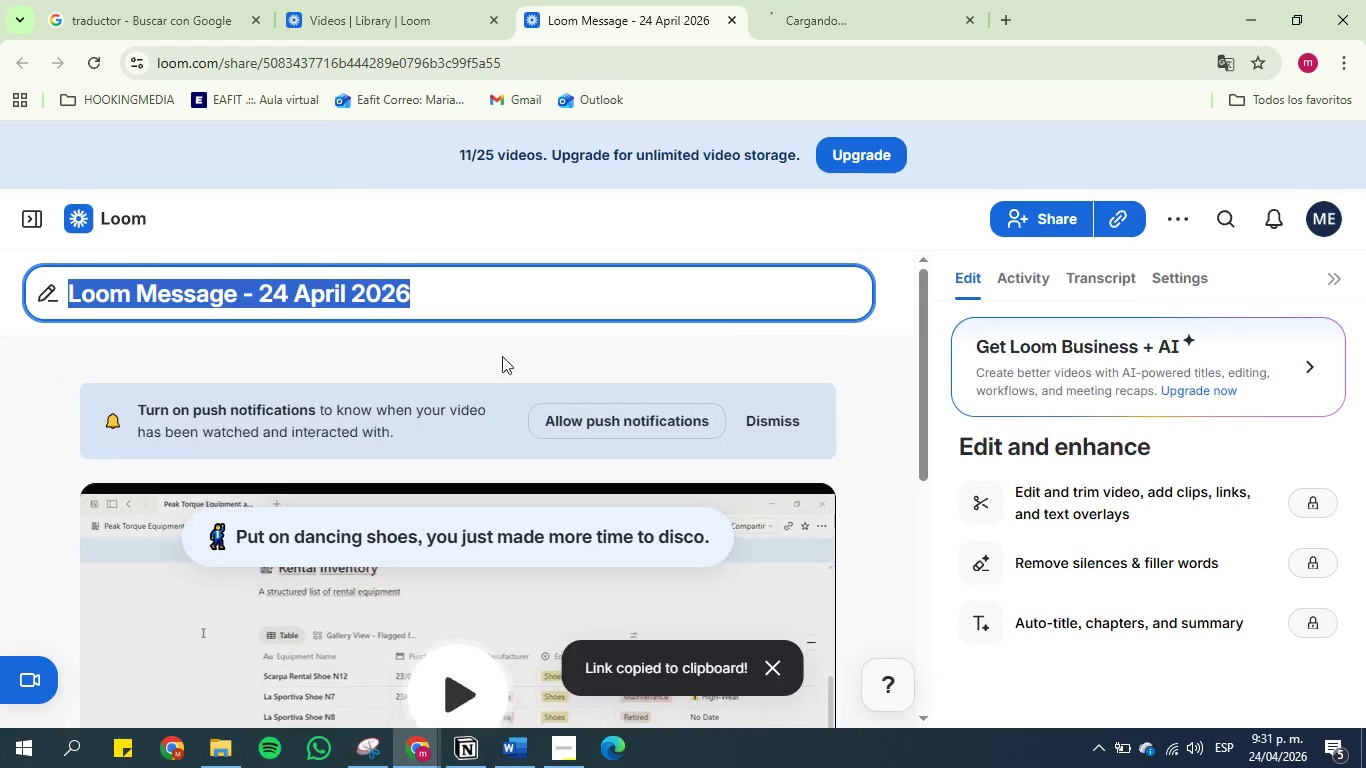 
key(Control+V)
 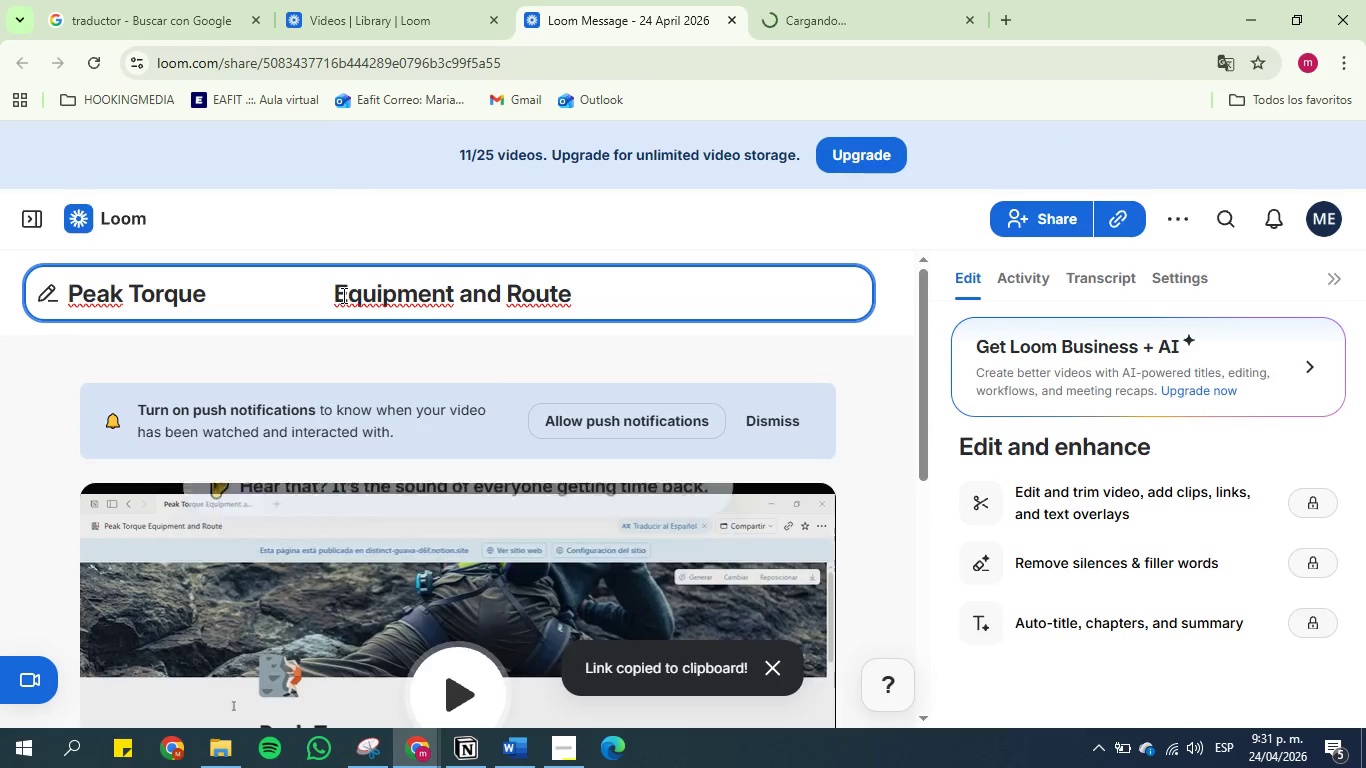 
left_click([340, 295])
 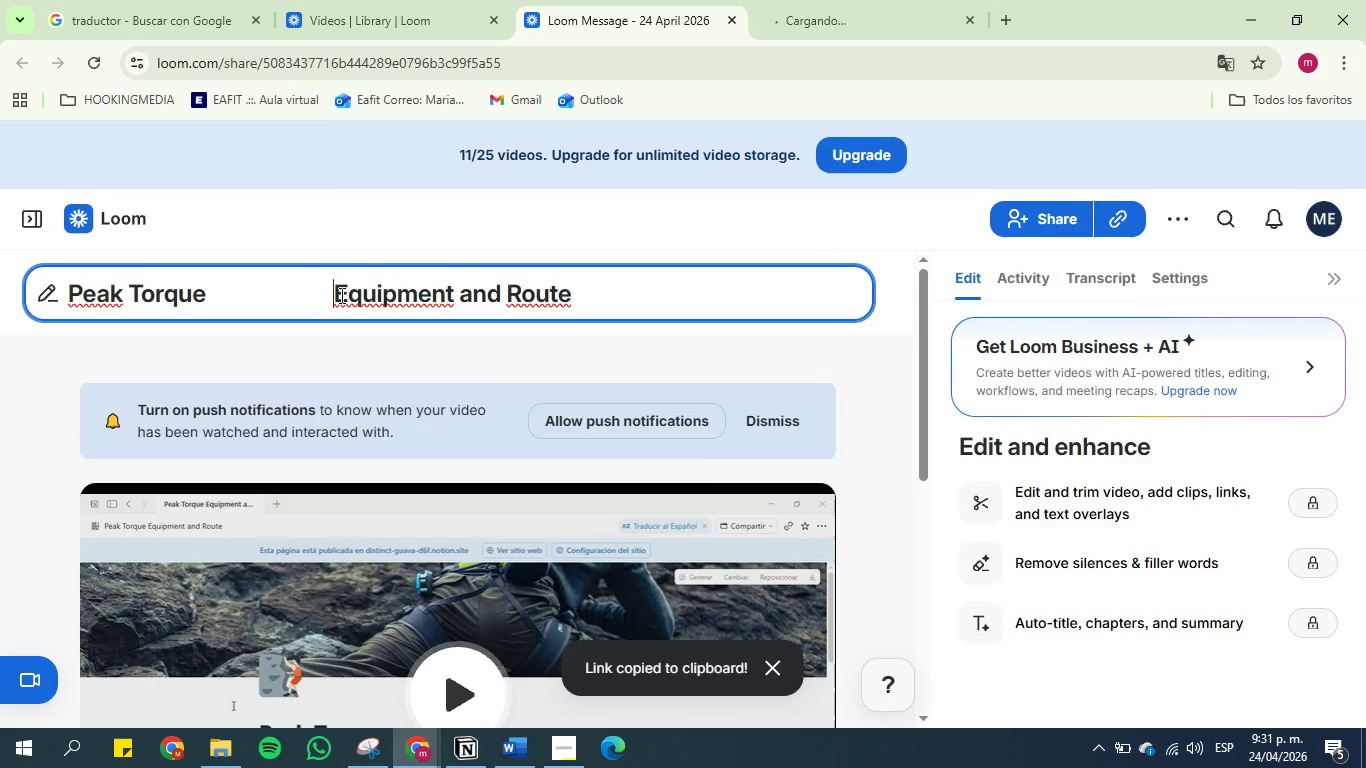 
key(Backspace)
 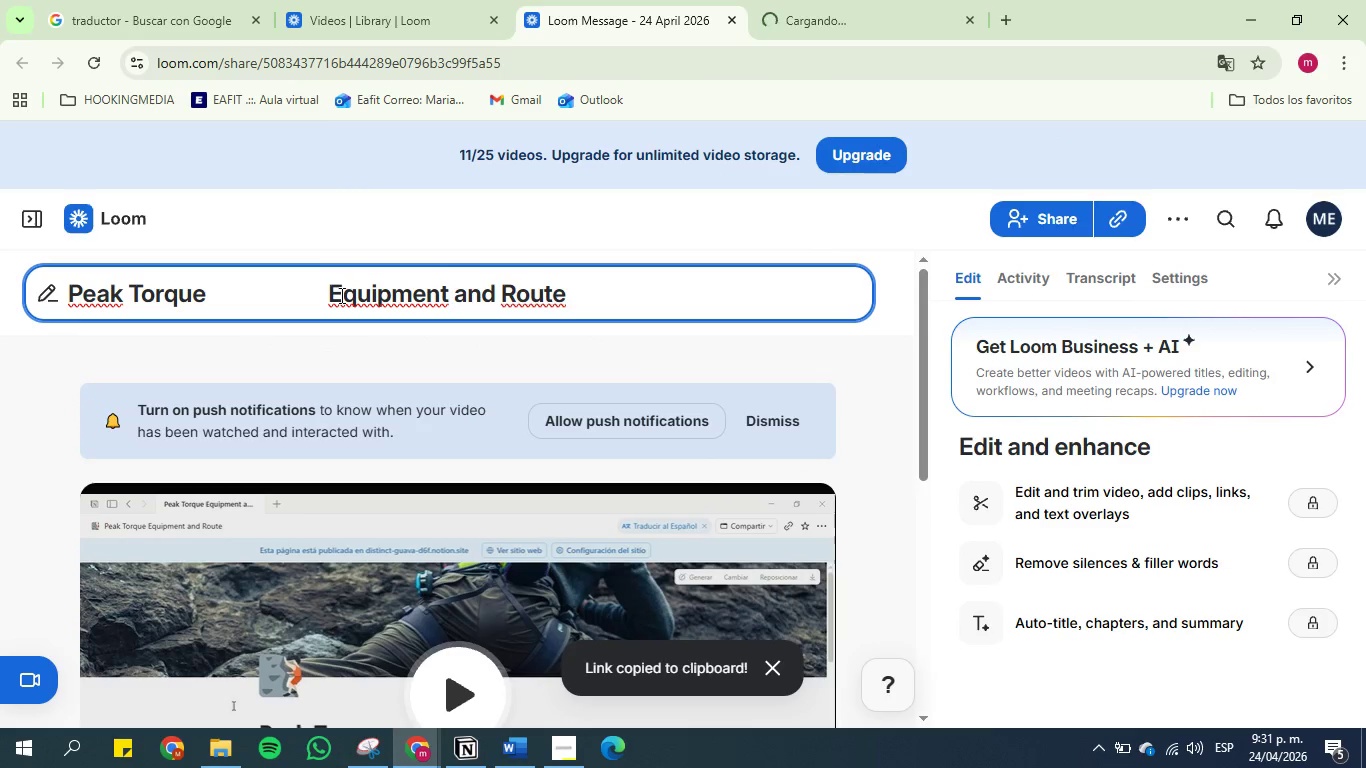 
key(Backspace)
 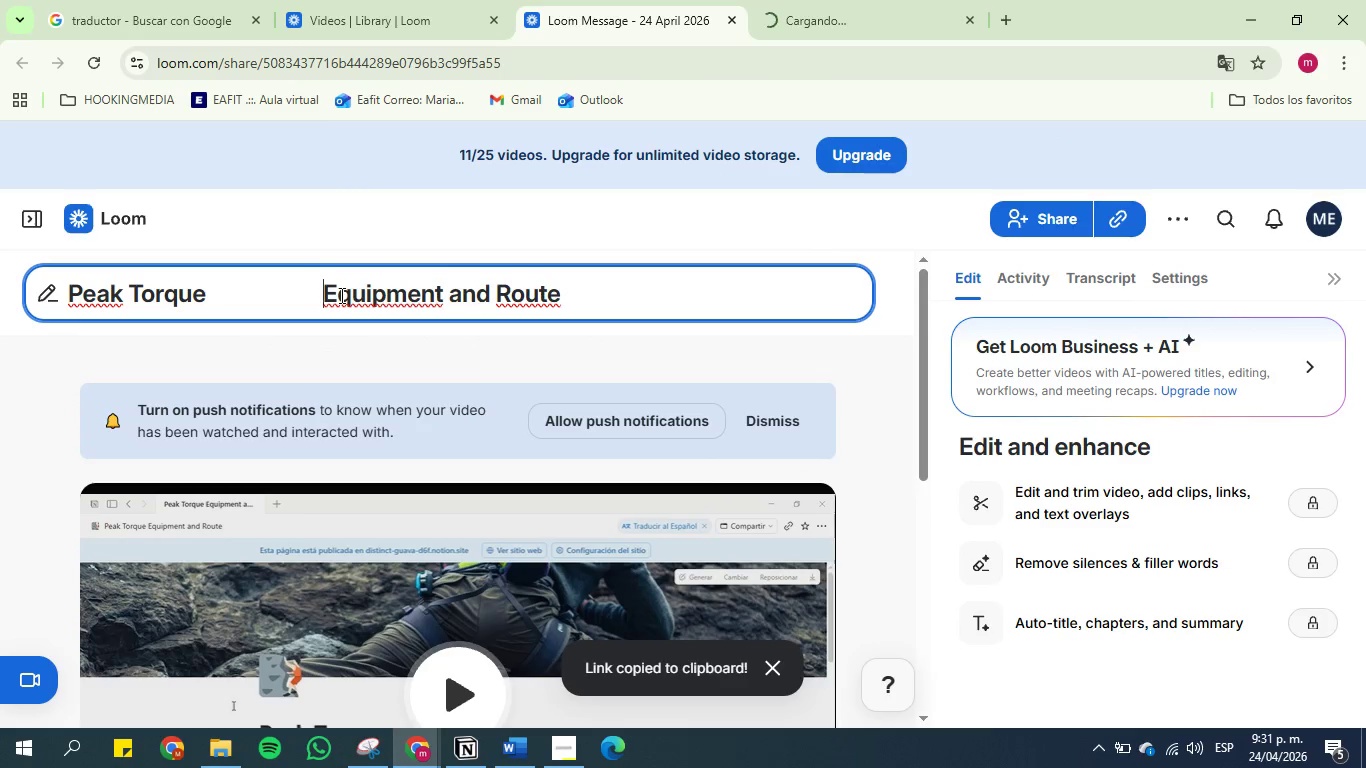 
key(Backspace)
 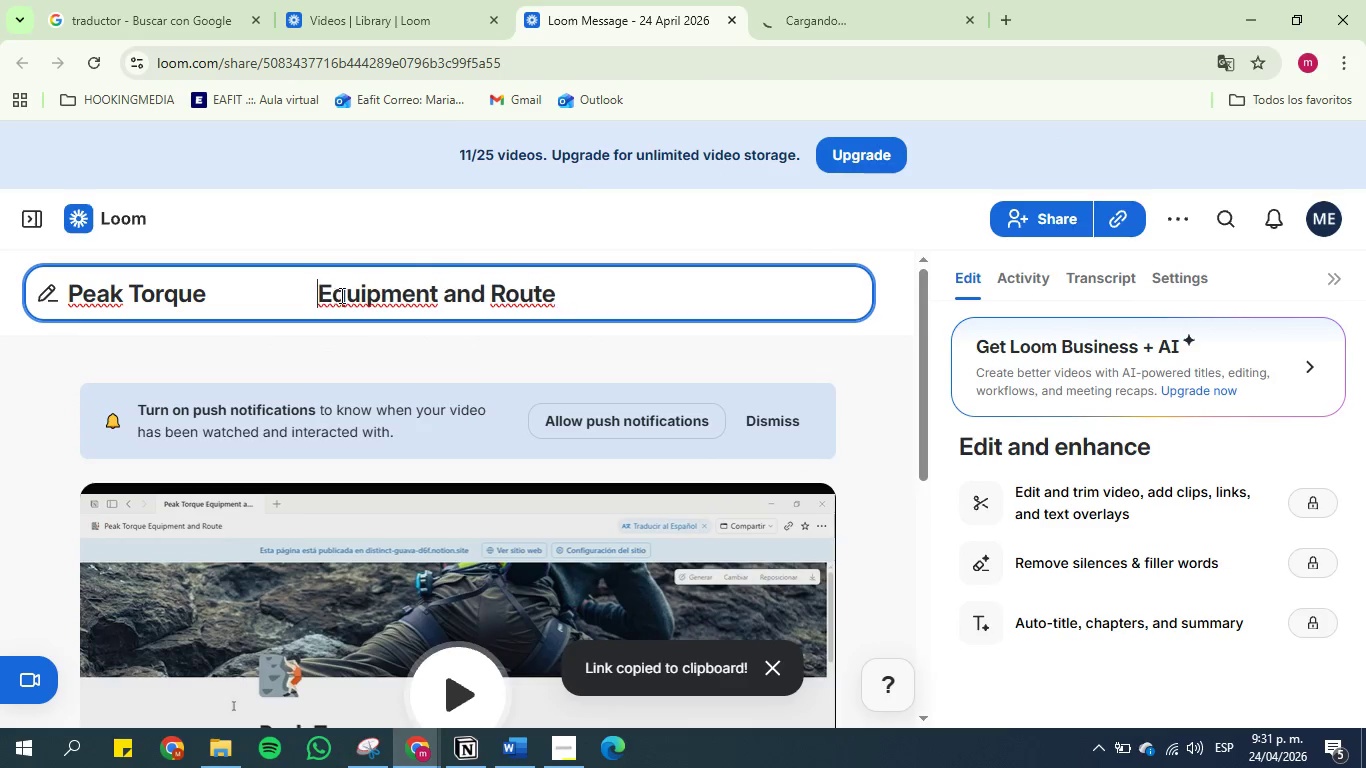 
key(Backspace)
 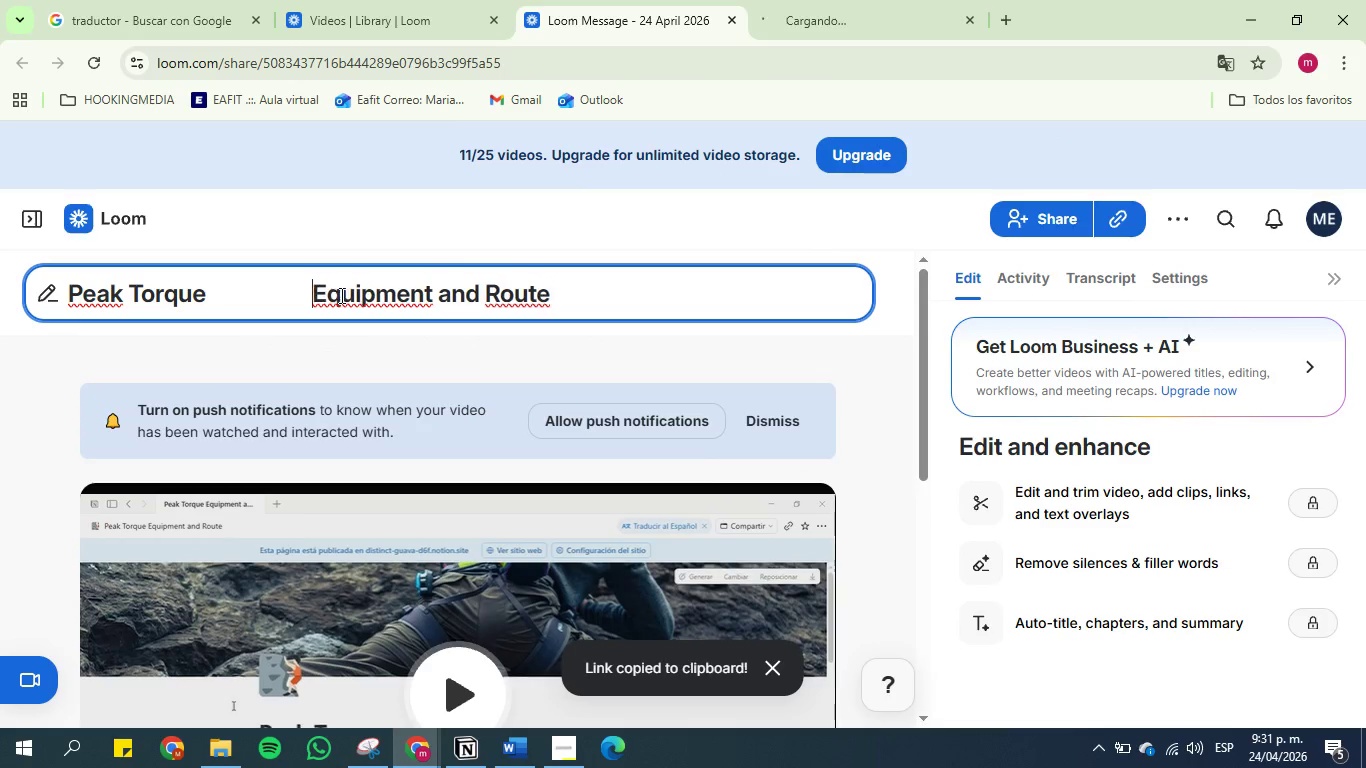 
key(Backspace)
 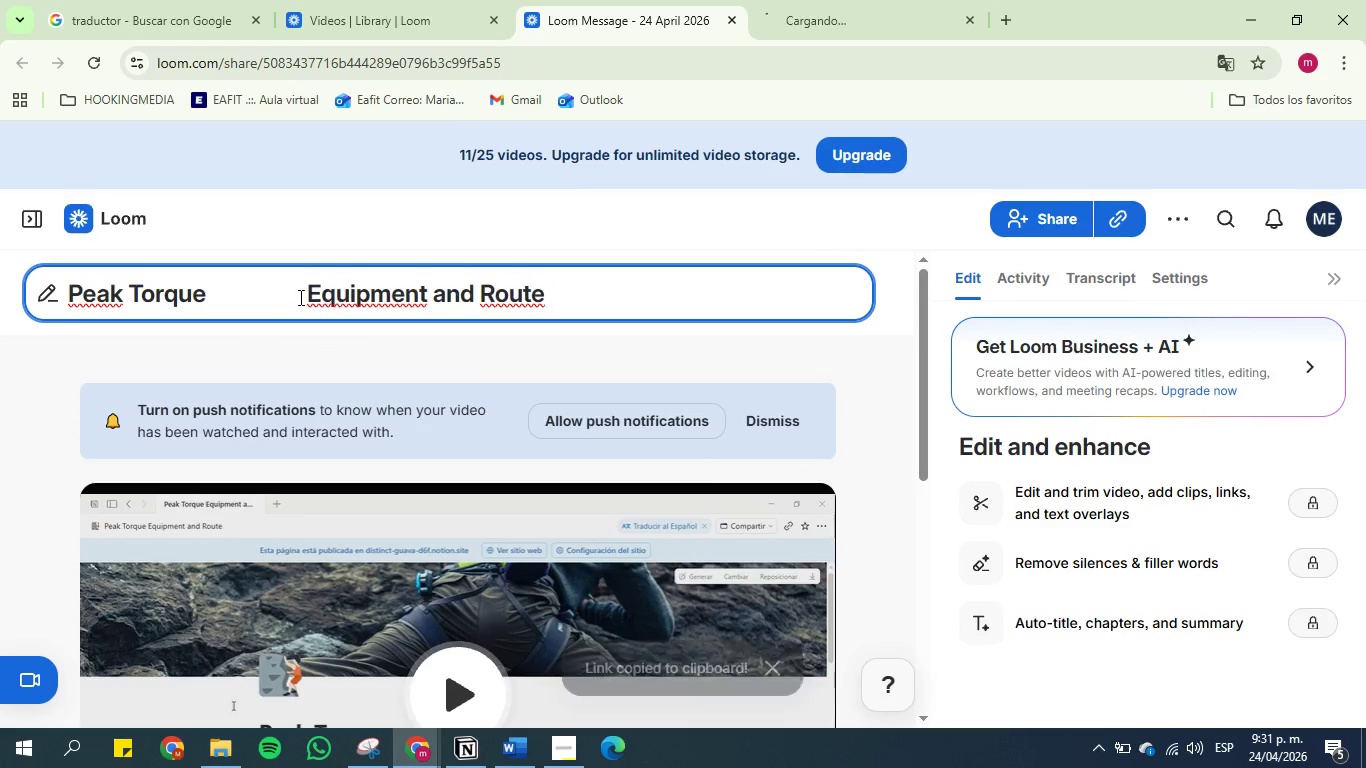 
key(Backspace)
 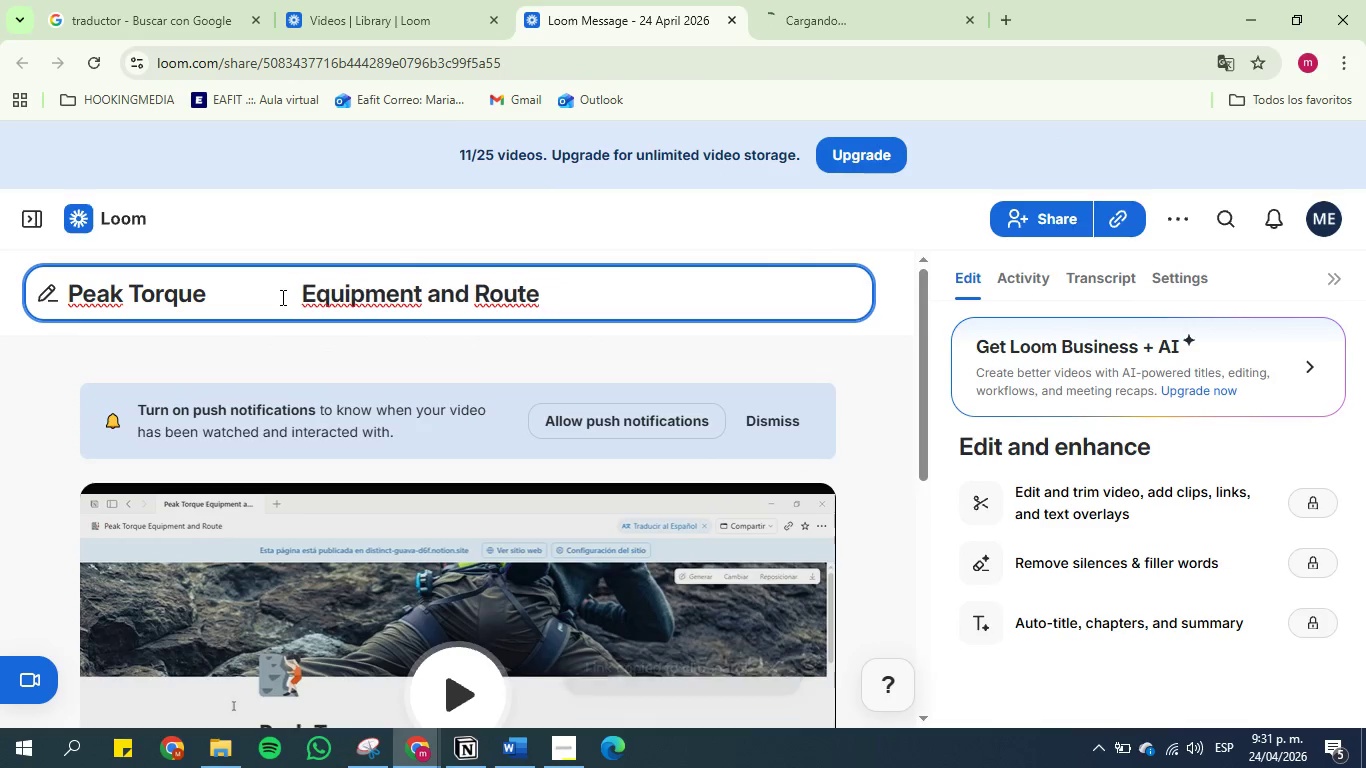 
key(Backspace)
 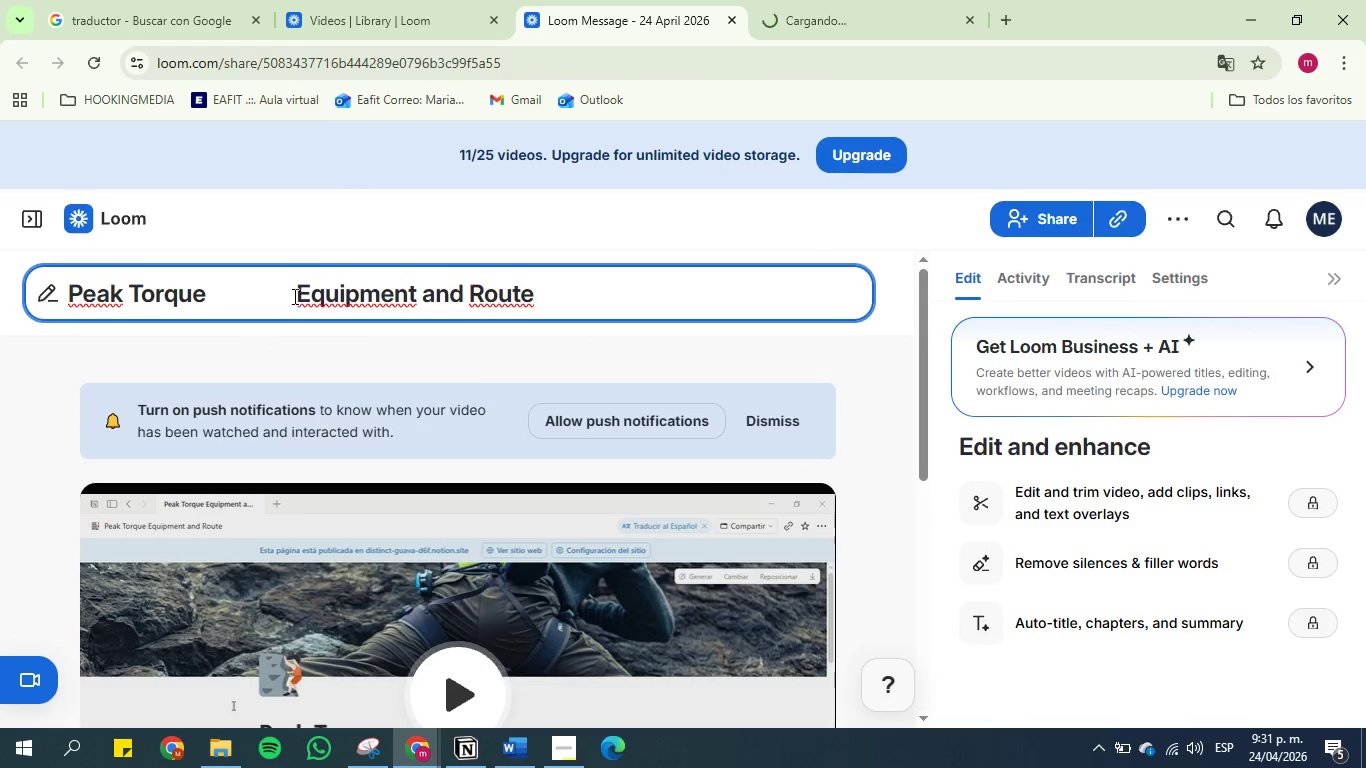 
key(Backspace)
 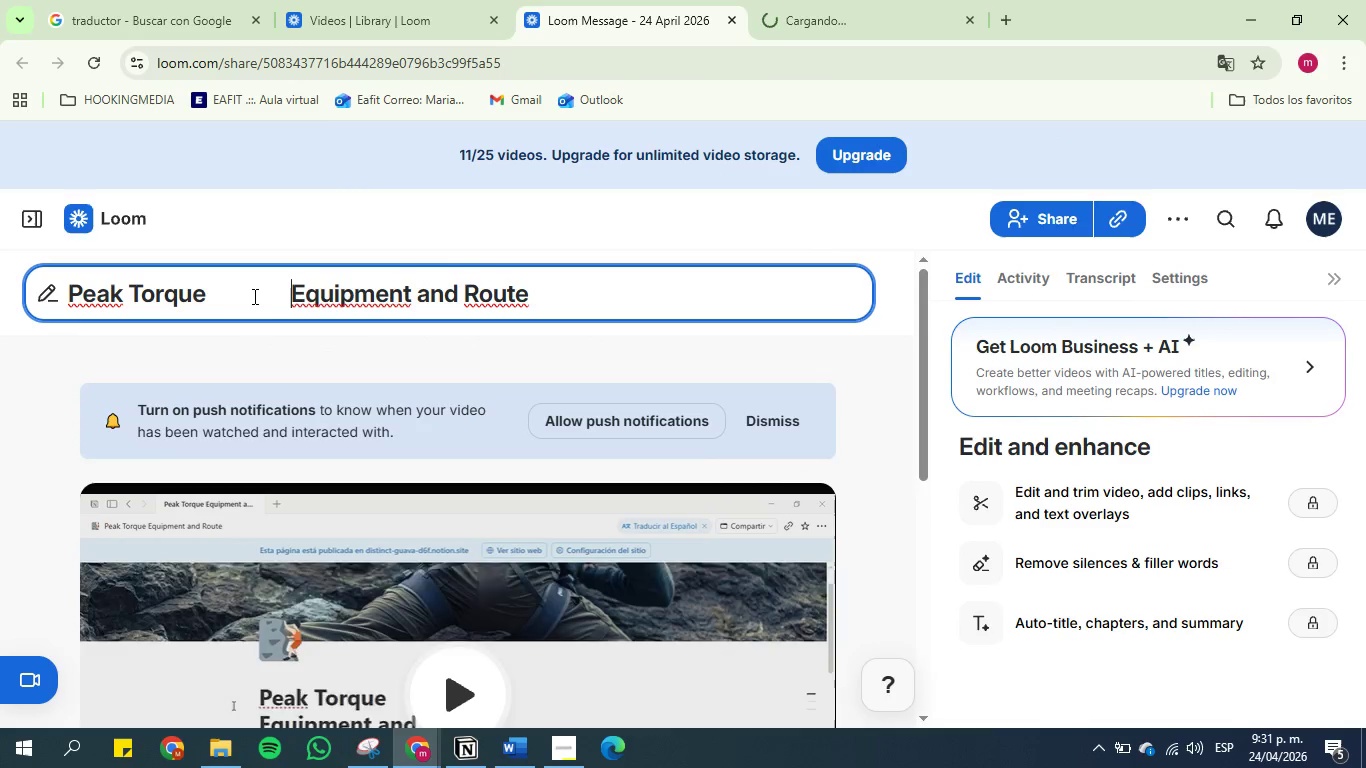 
key(Backspace)
 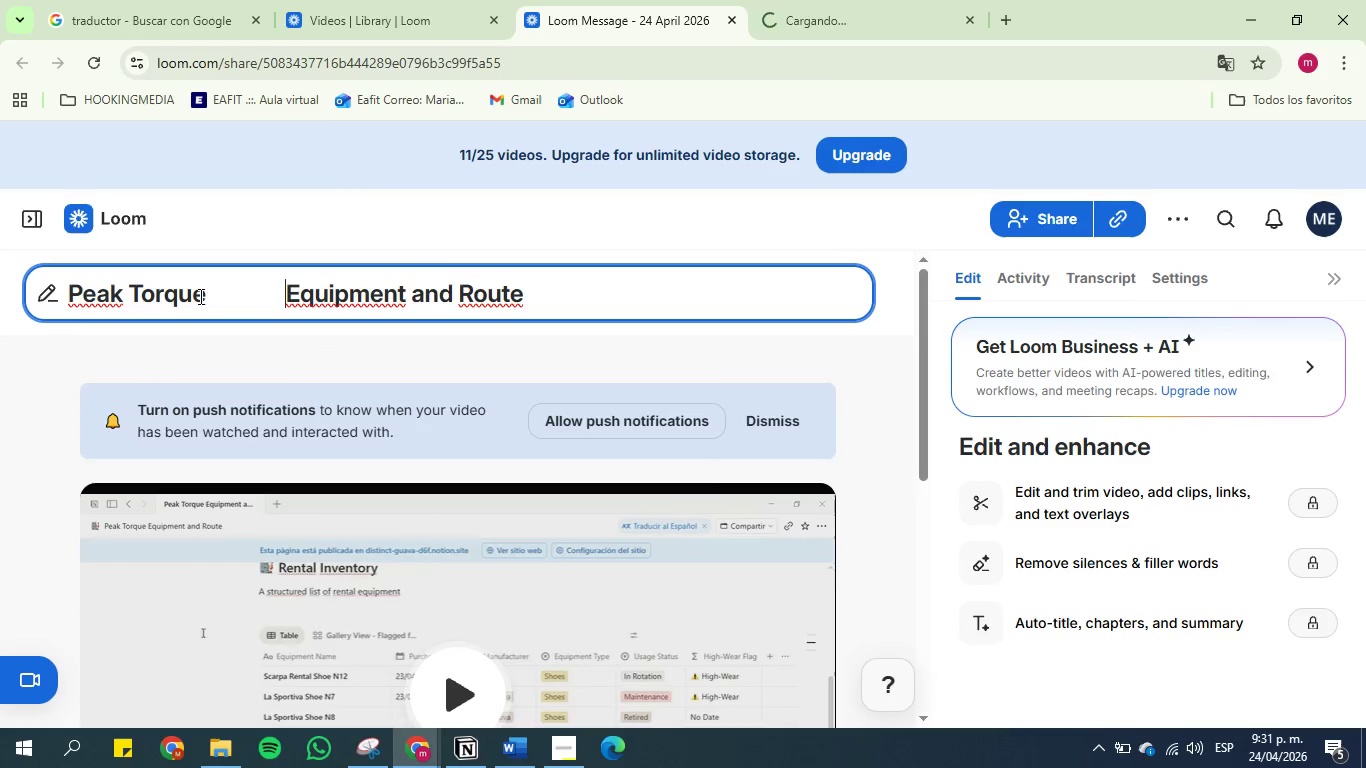 
key(Backspace)
 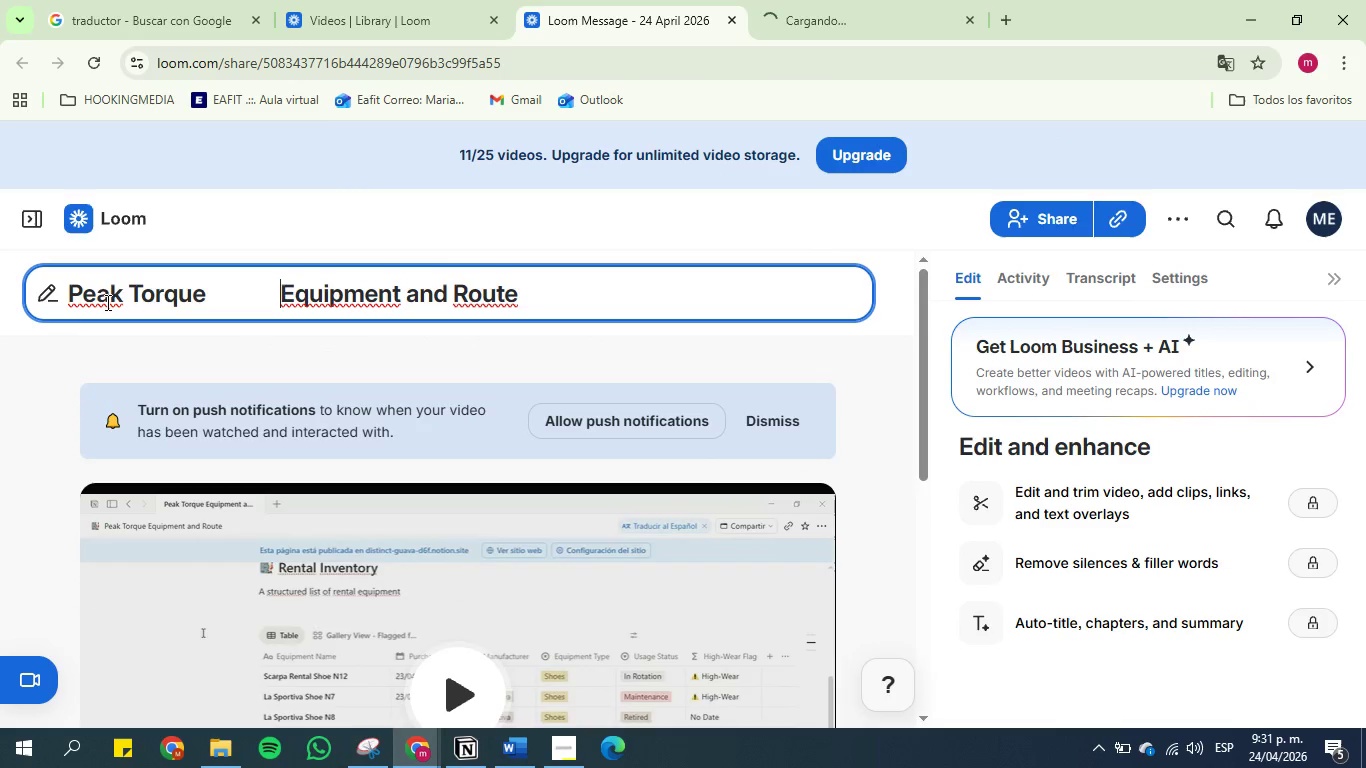 
key(Backspace)
 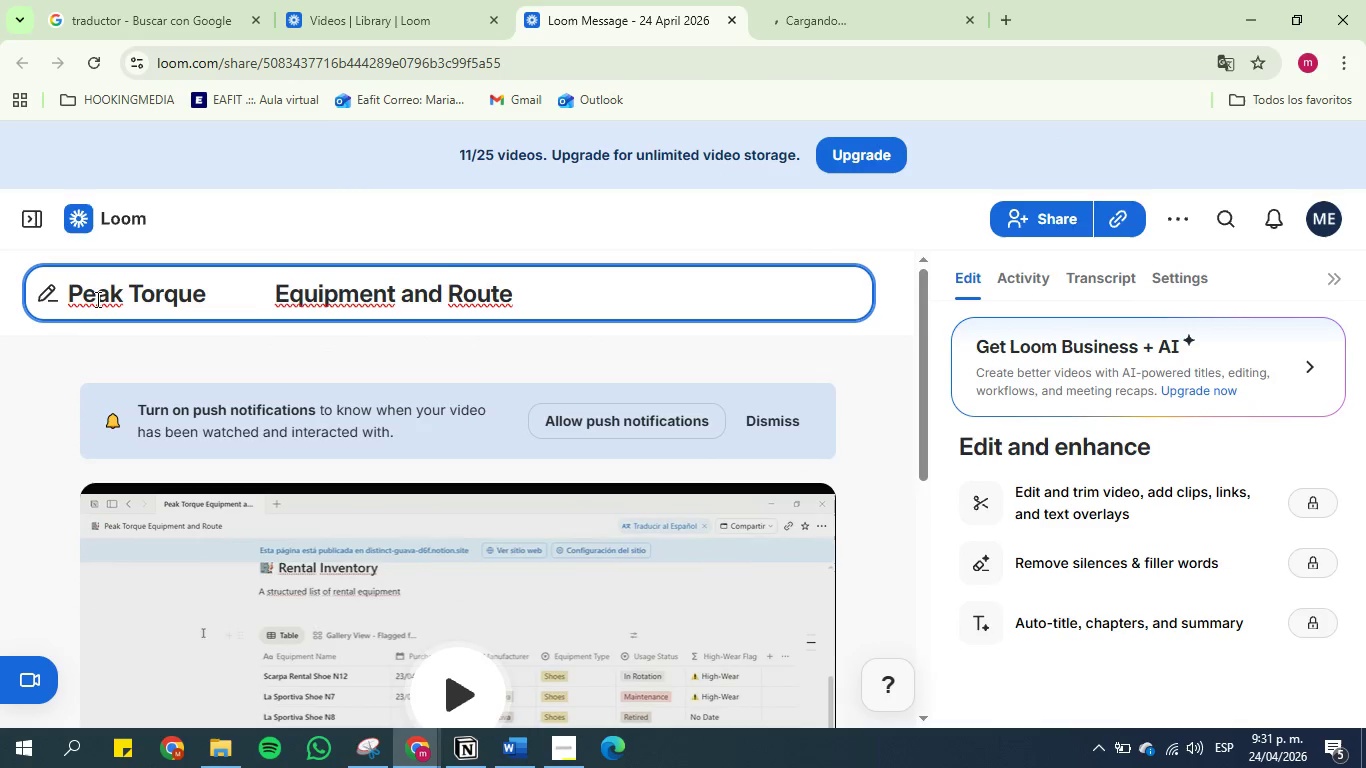 
key(Backspace)
 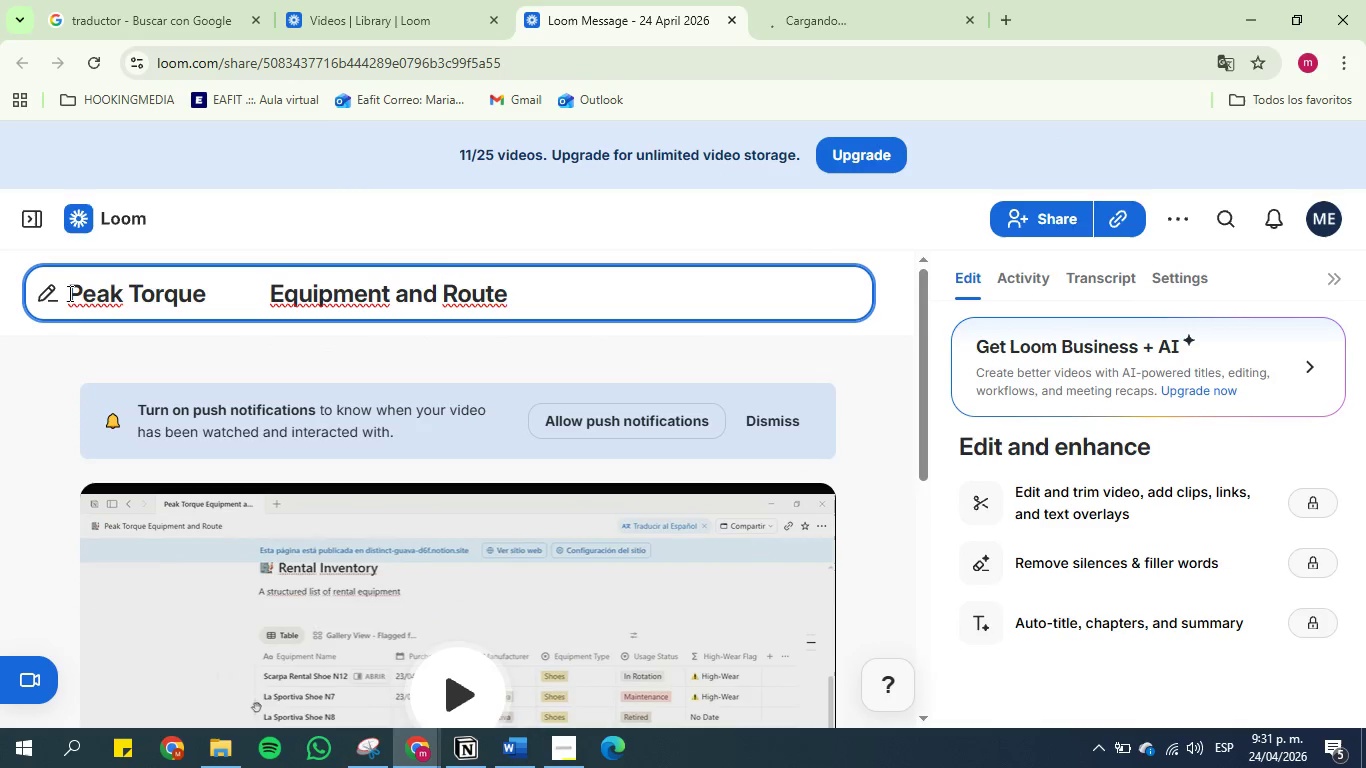 
key(Backspace)
 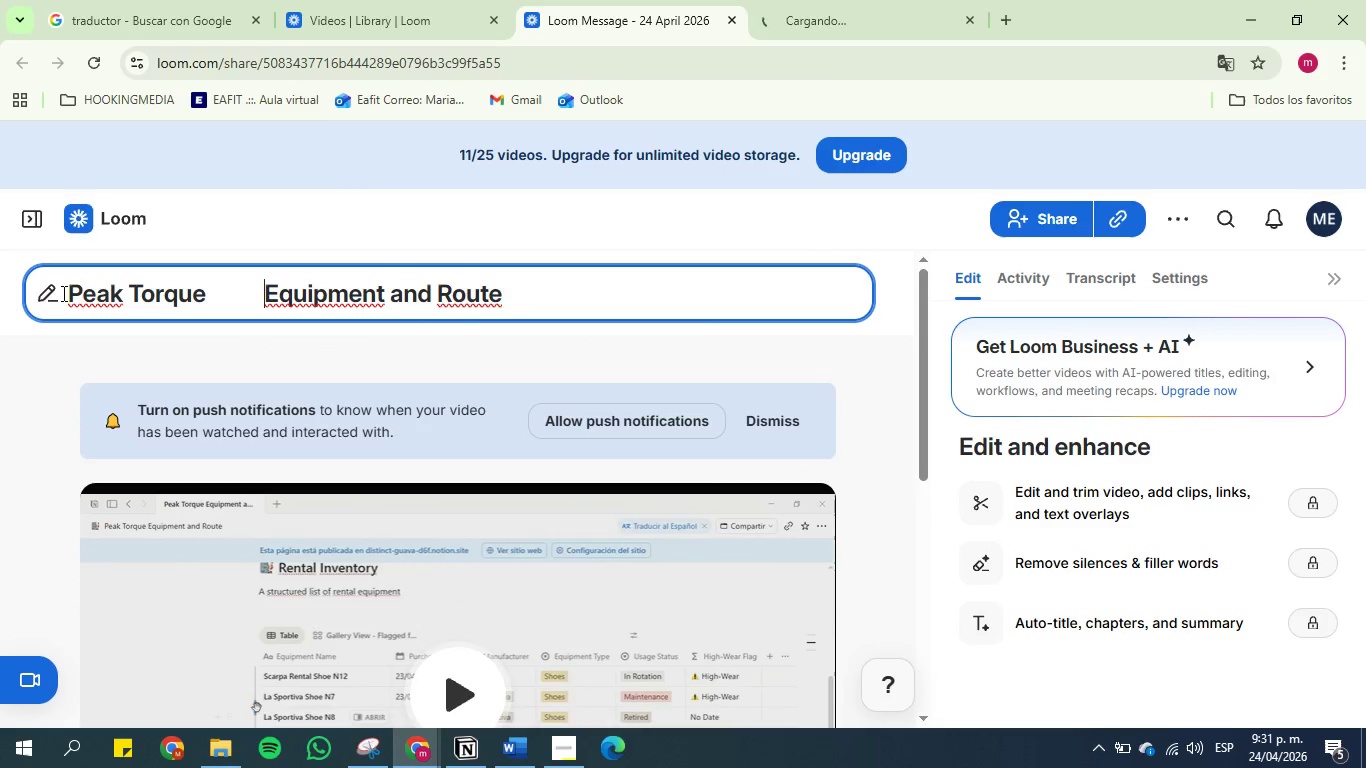 
key(Backspace)
 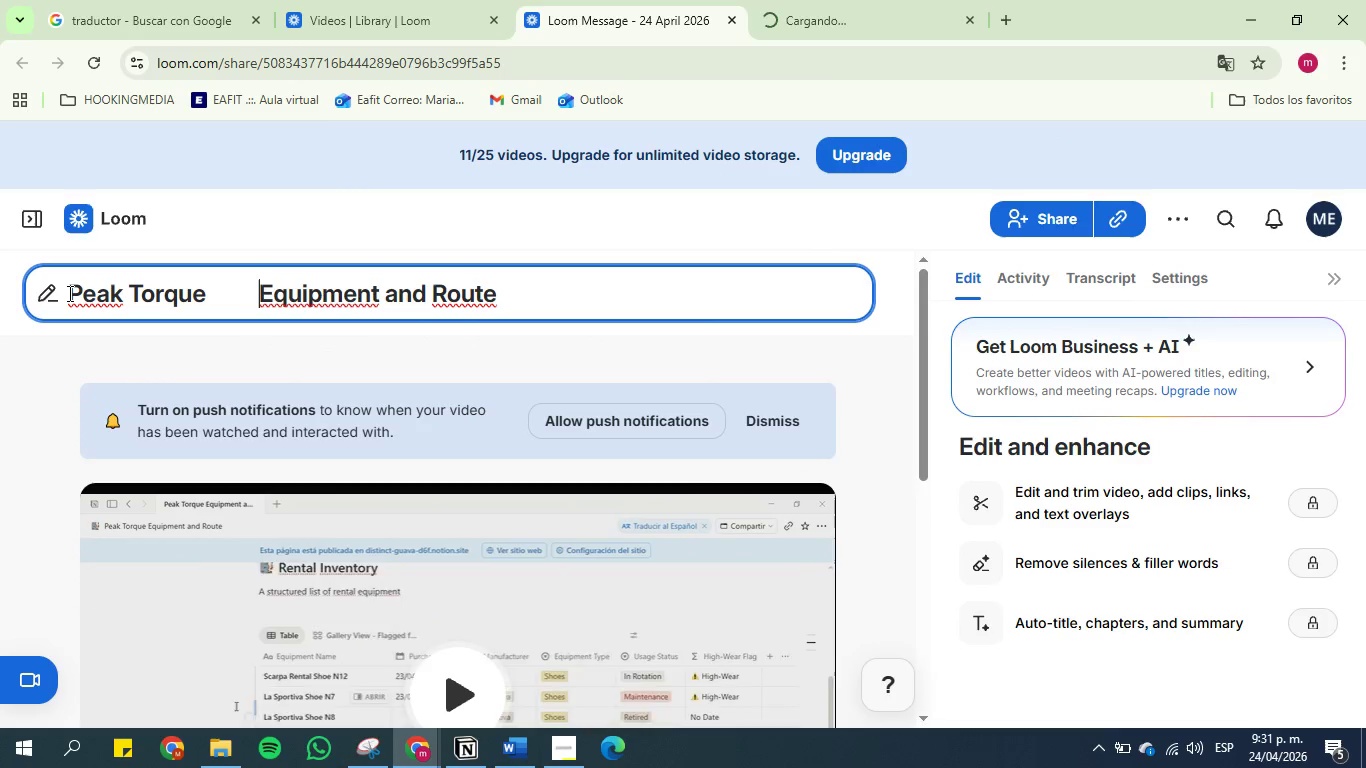 
left_click([68, 293])
 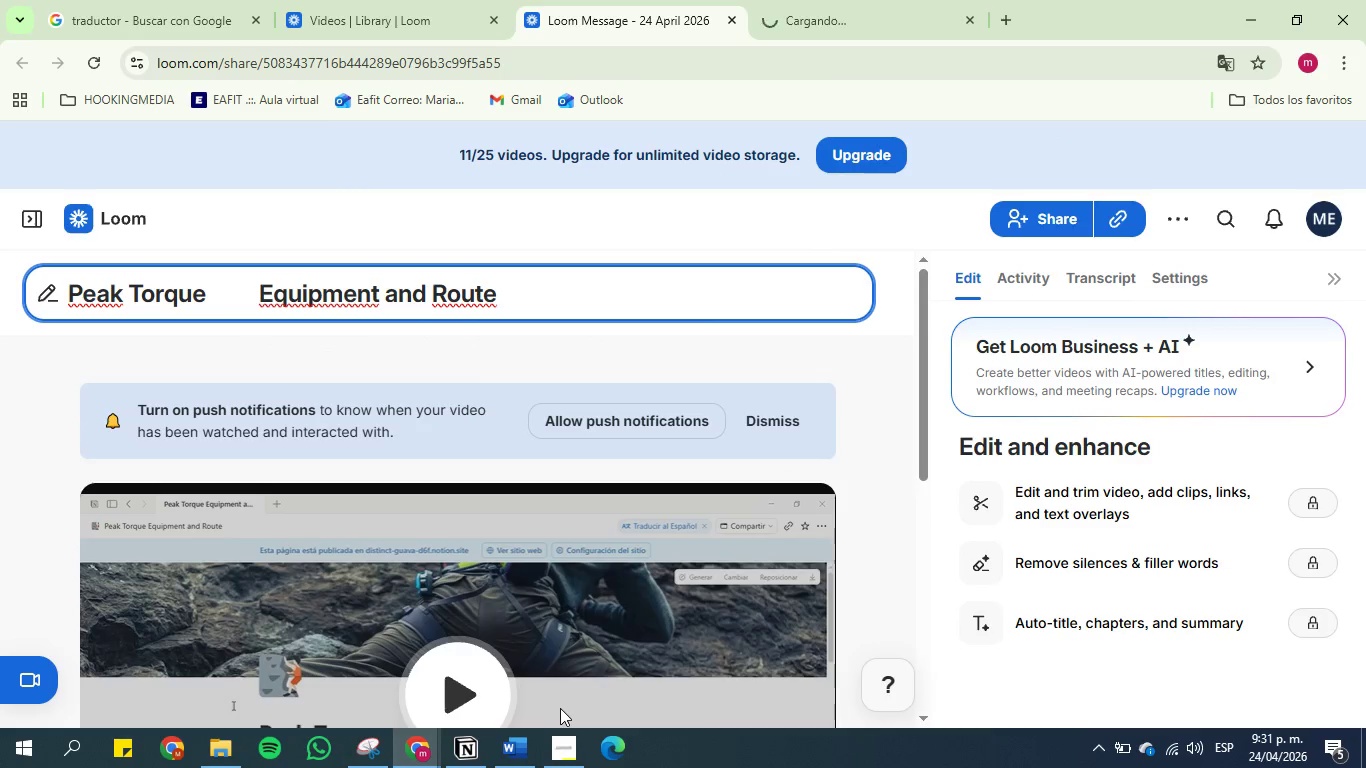 
left_click([522, 753])
 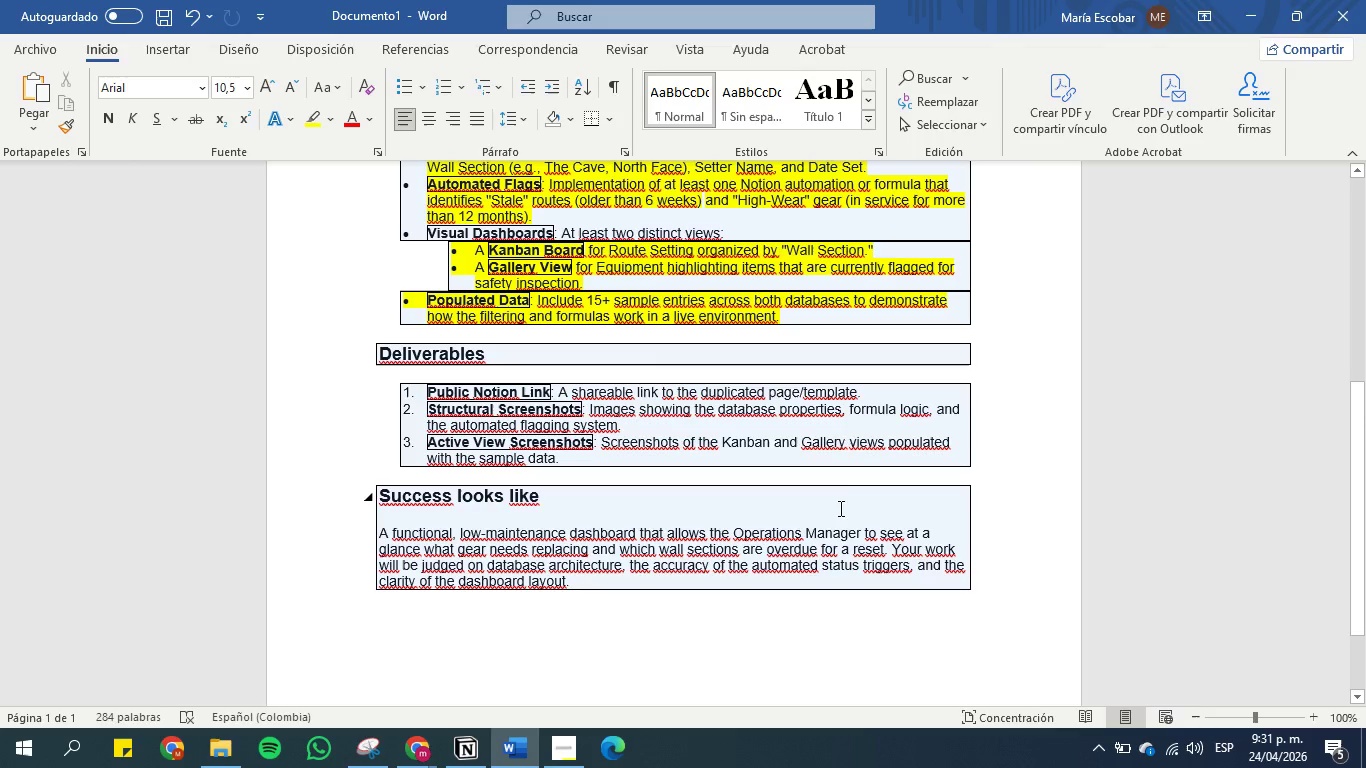 
scroll: coordinate [570, 554], scroll_direction: down, amount: 2.0
 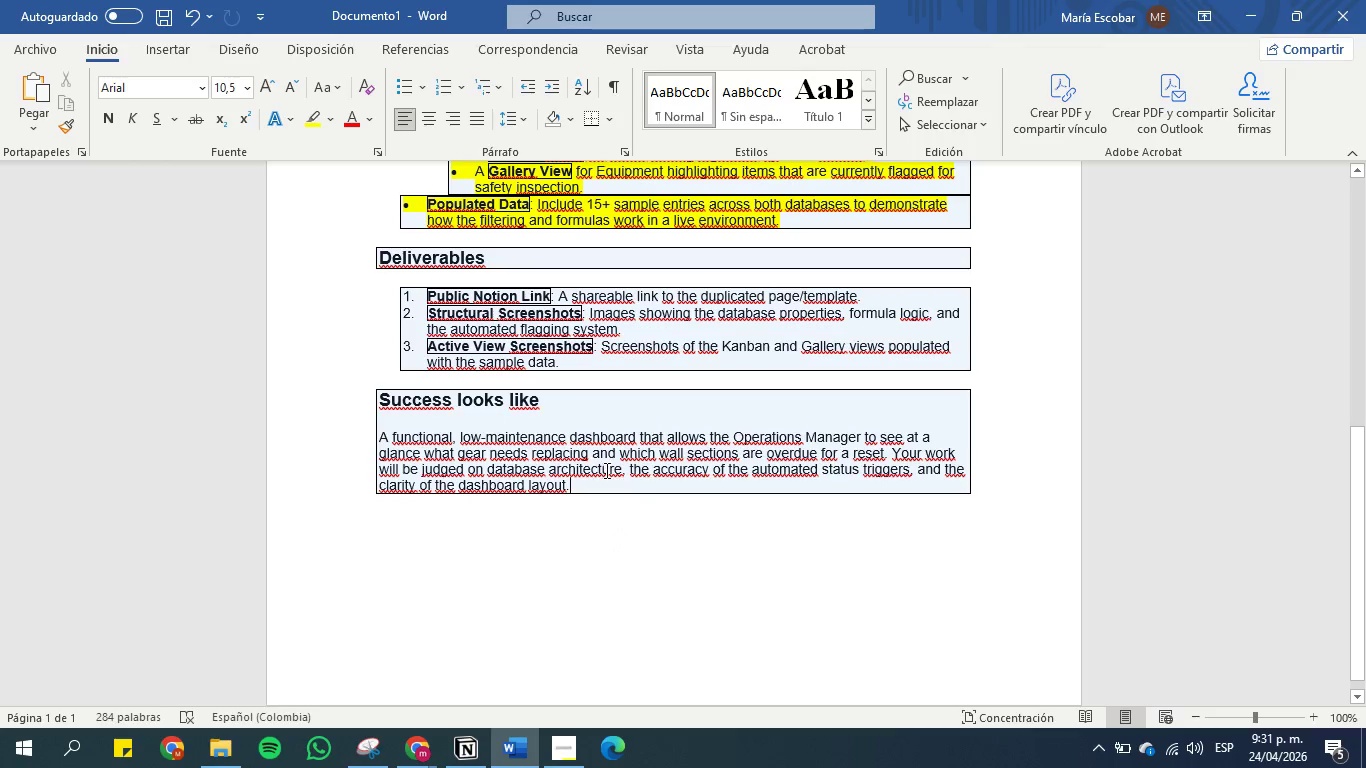 
left_click_drag(start_coordinate=[635, 473], to_coordinate=[894, 473])
 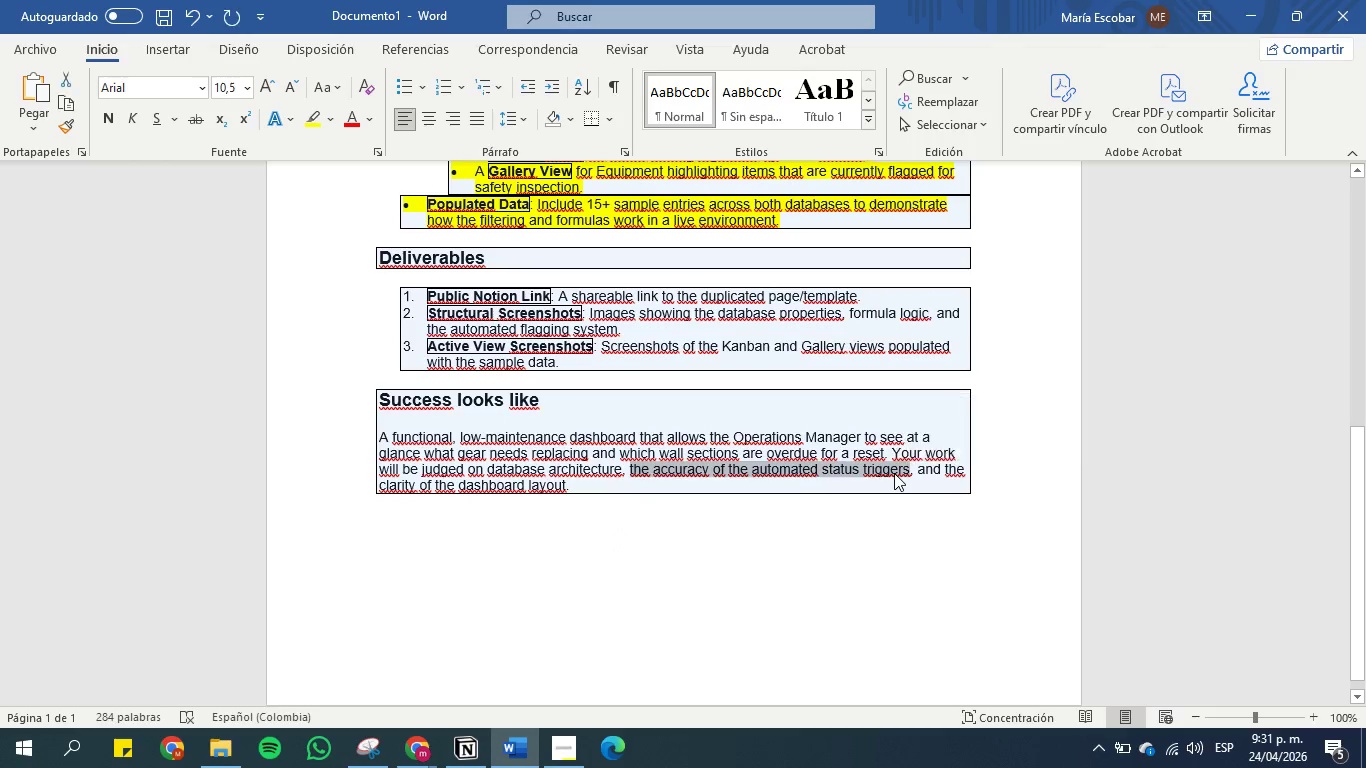 
key(Control+C)
 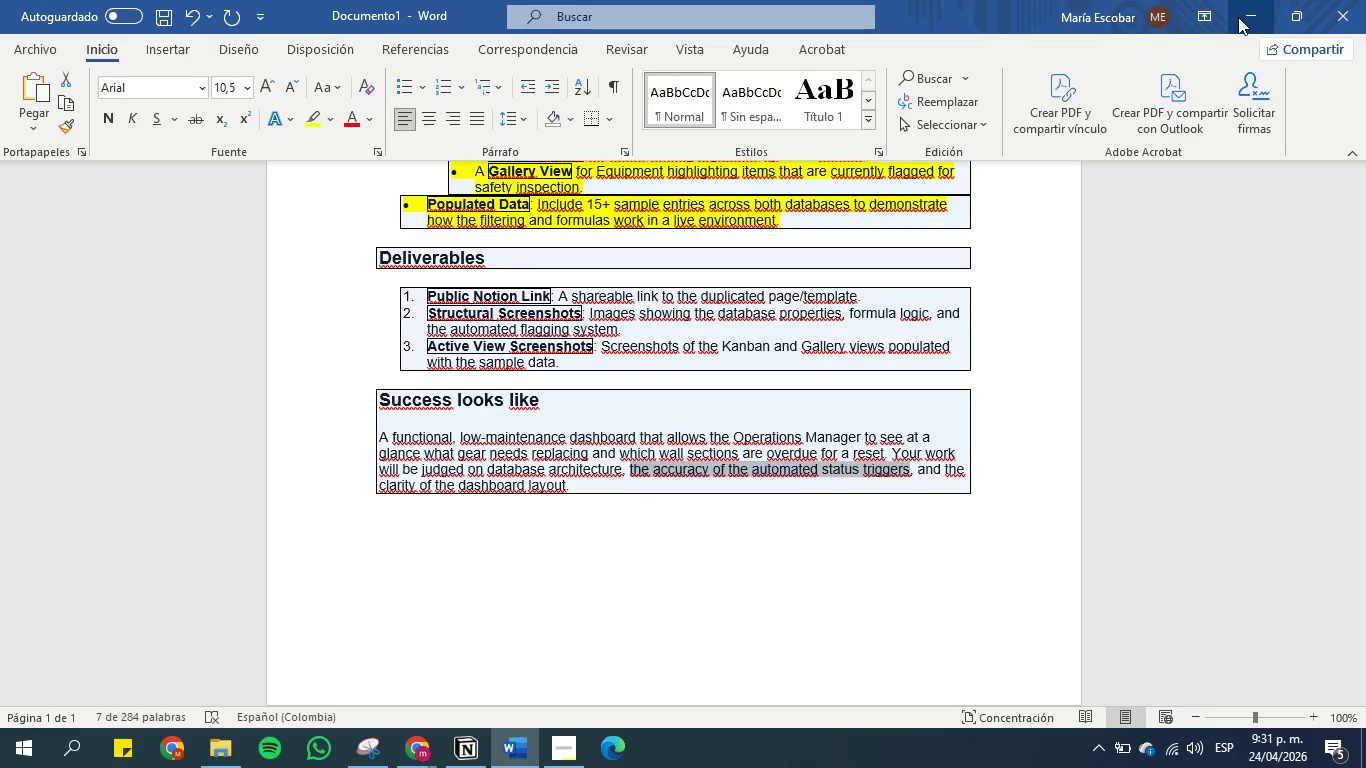 
left_click([1246, 17])
 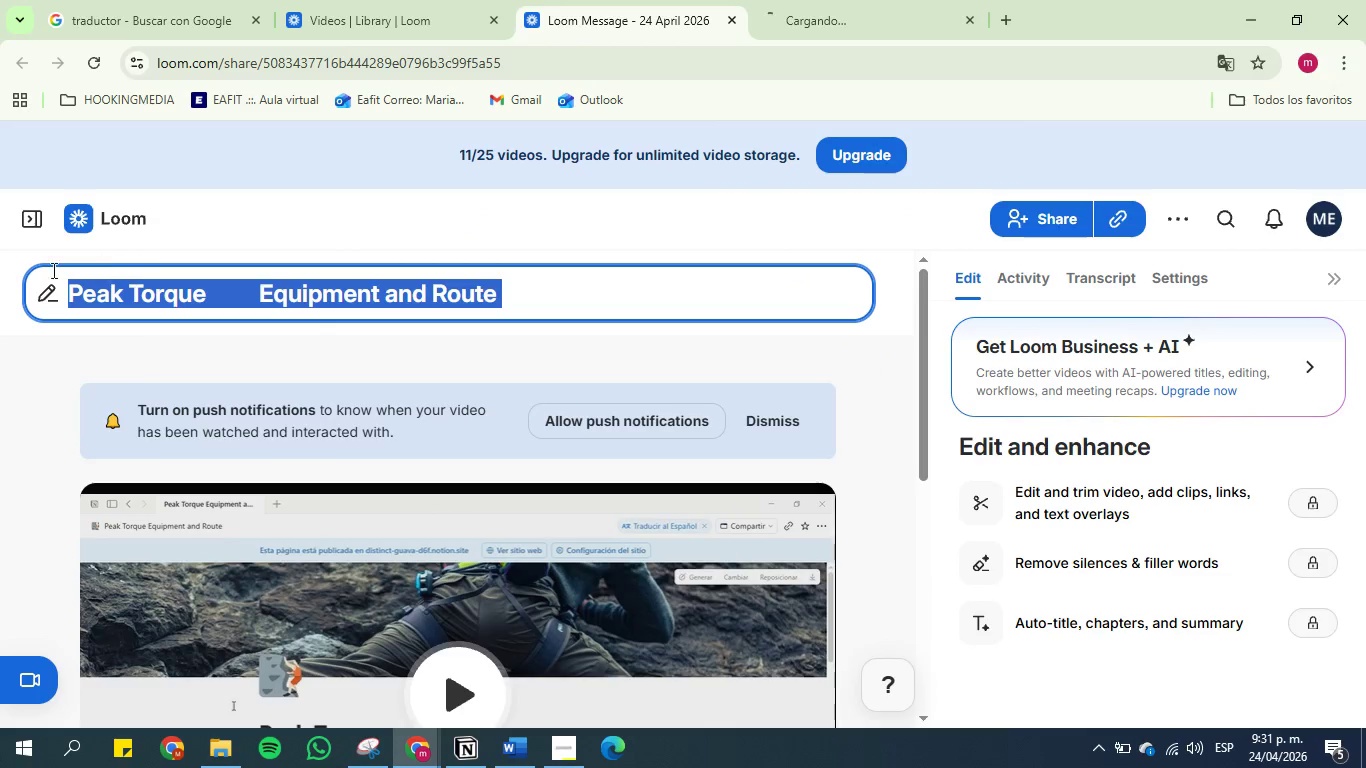 
left_click([75, 305])
 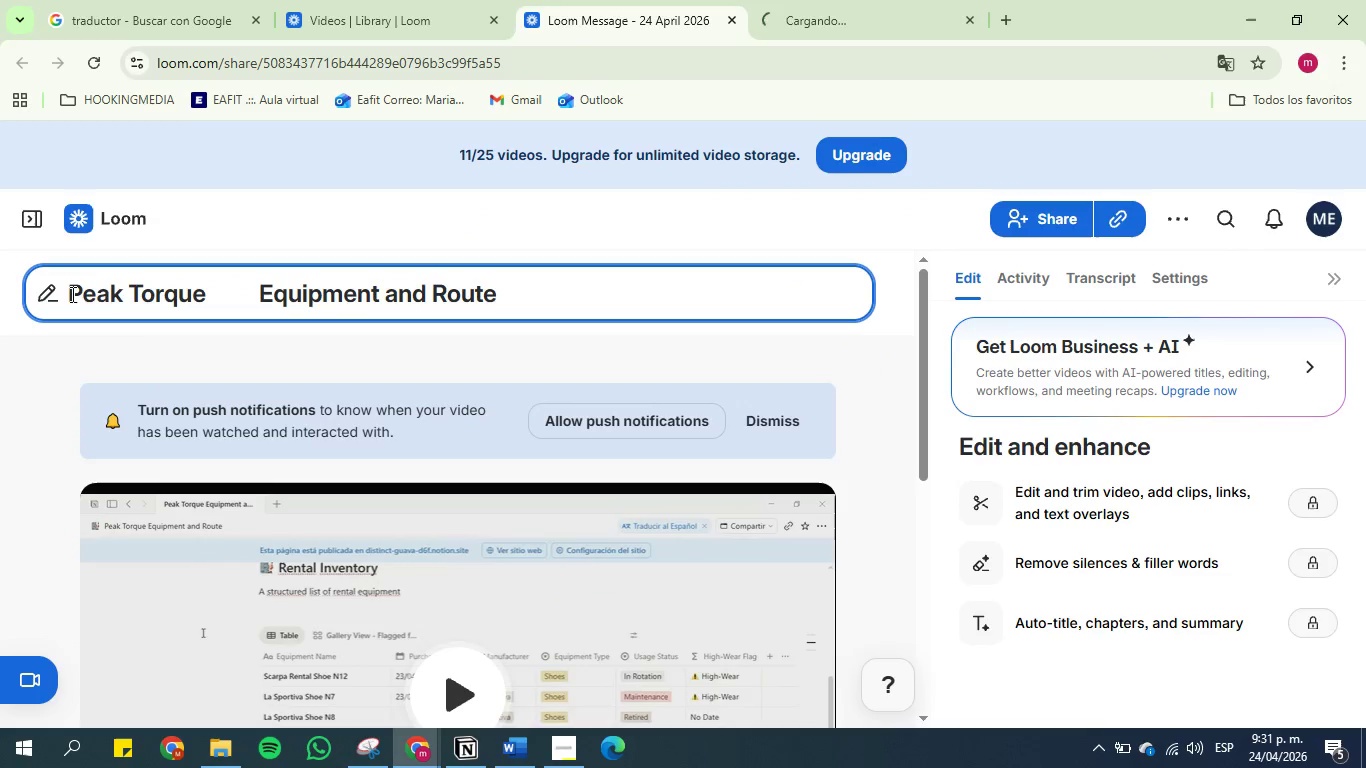 
type(Vaidation of )
 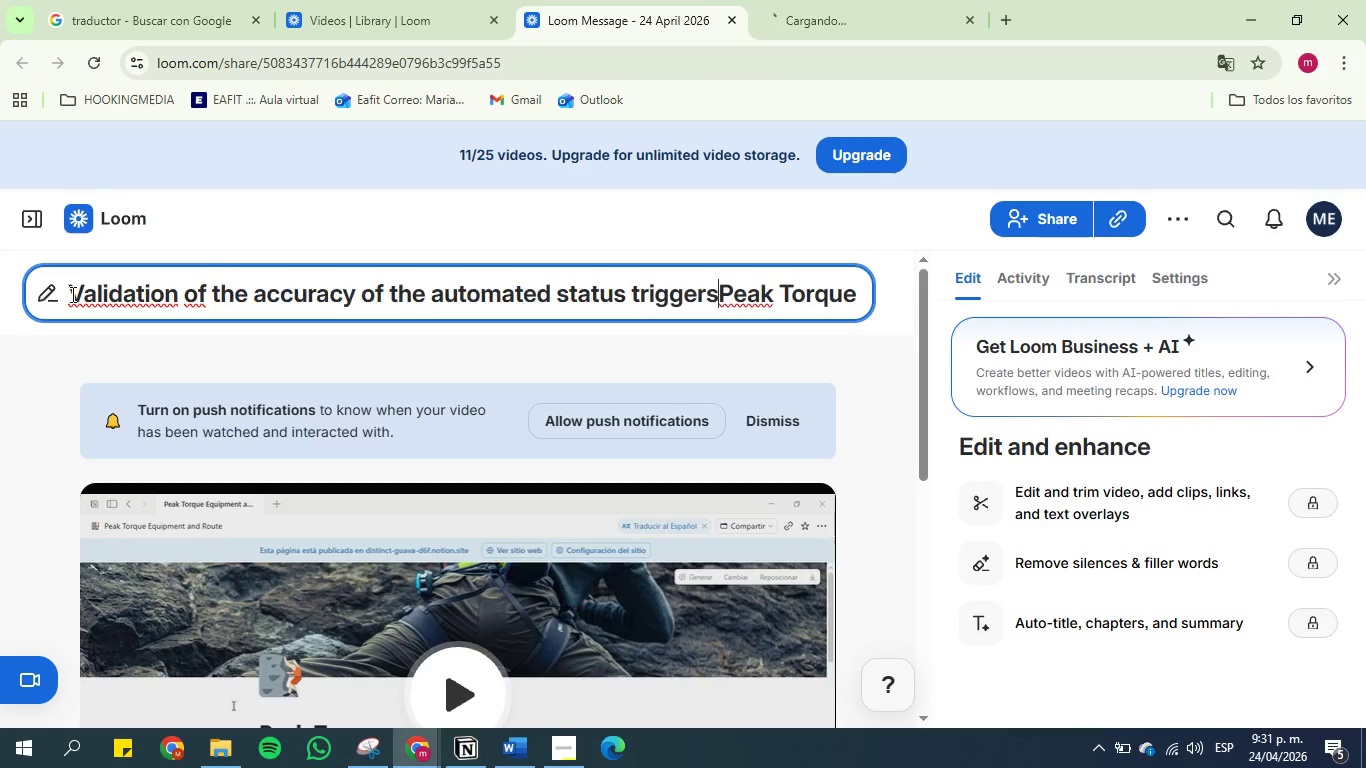 
hold_key(key=L, duration=0.31)